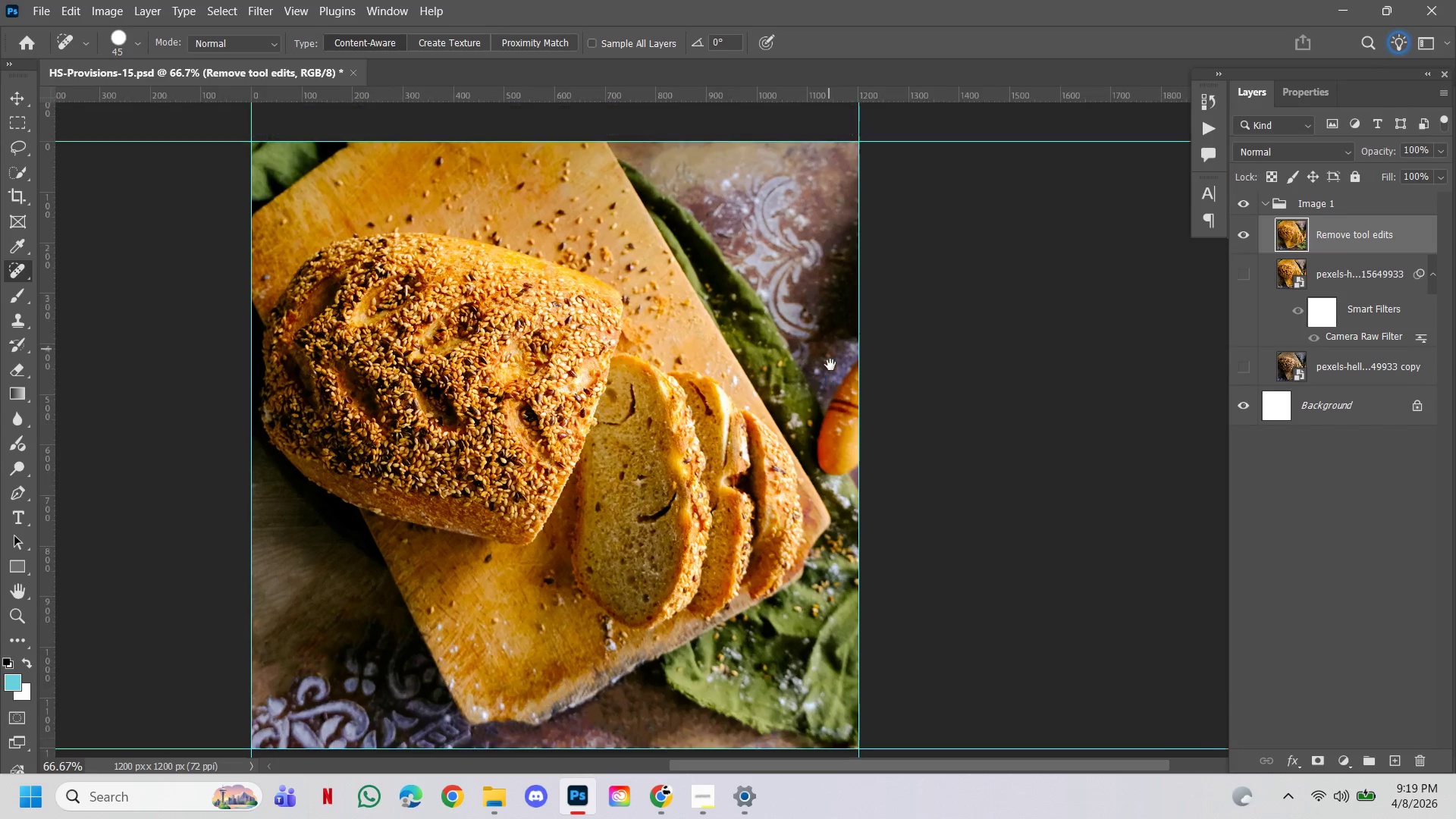 
hold_key(key=Space, duration=1.5)
 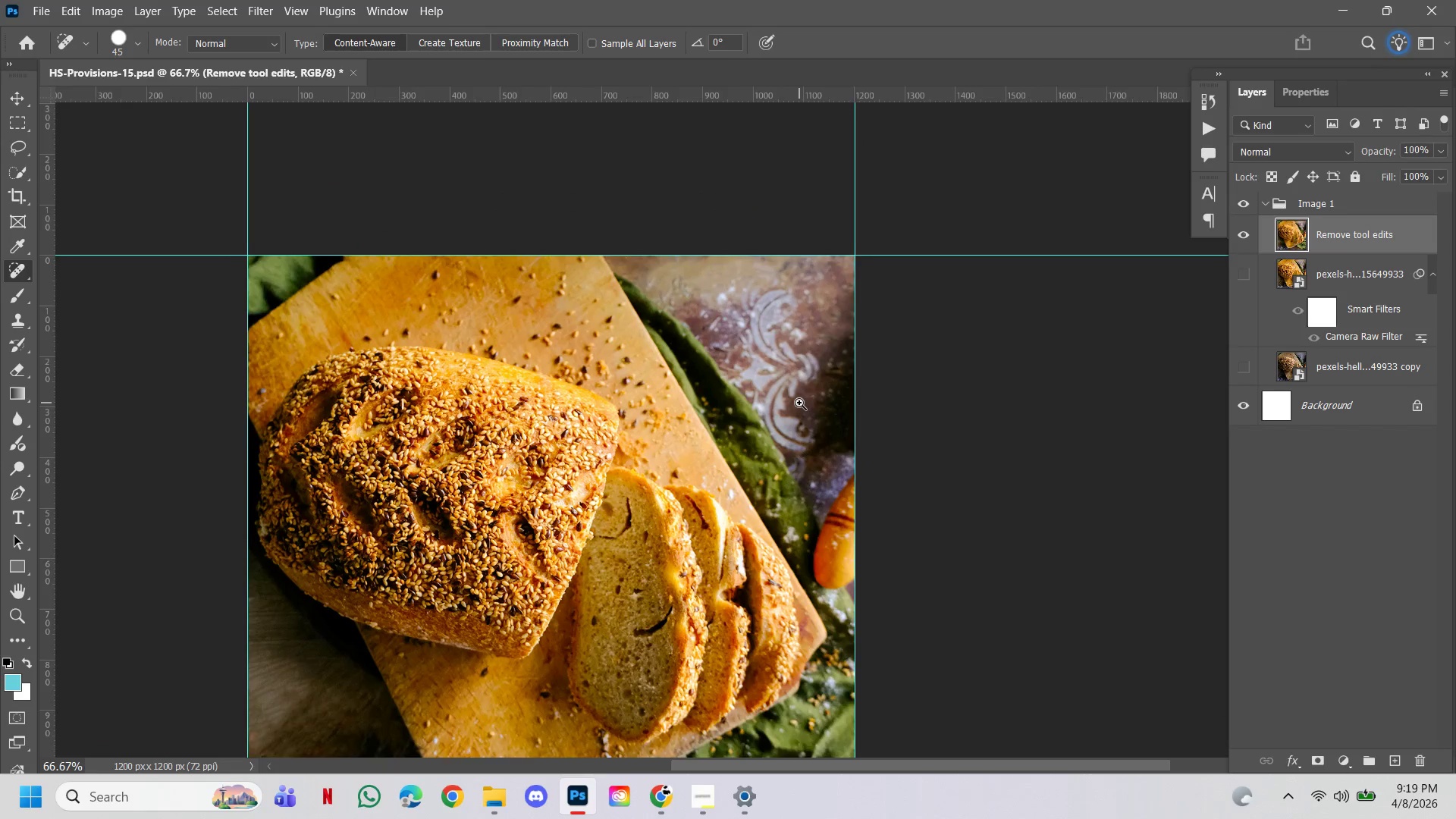 
left_click_drag(start_coordinate=[828, 286], to_coordinate=[825, 459])
 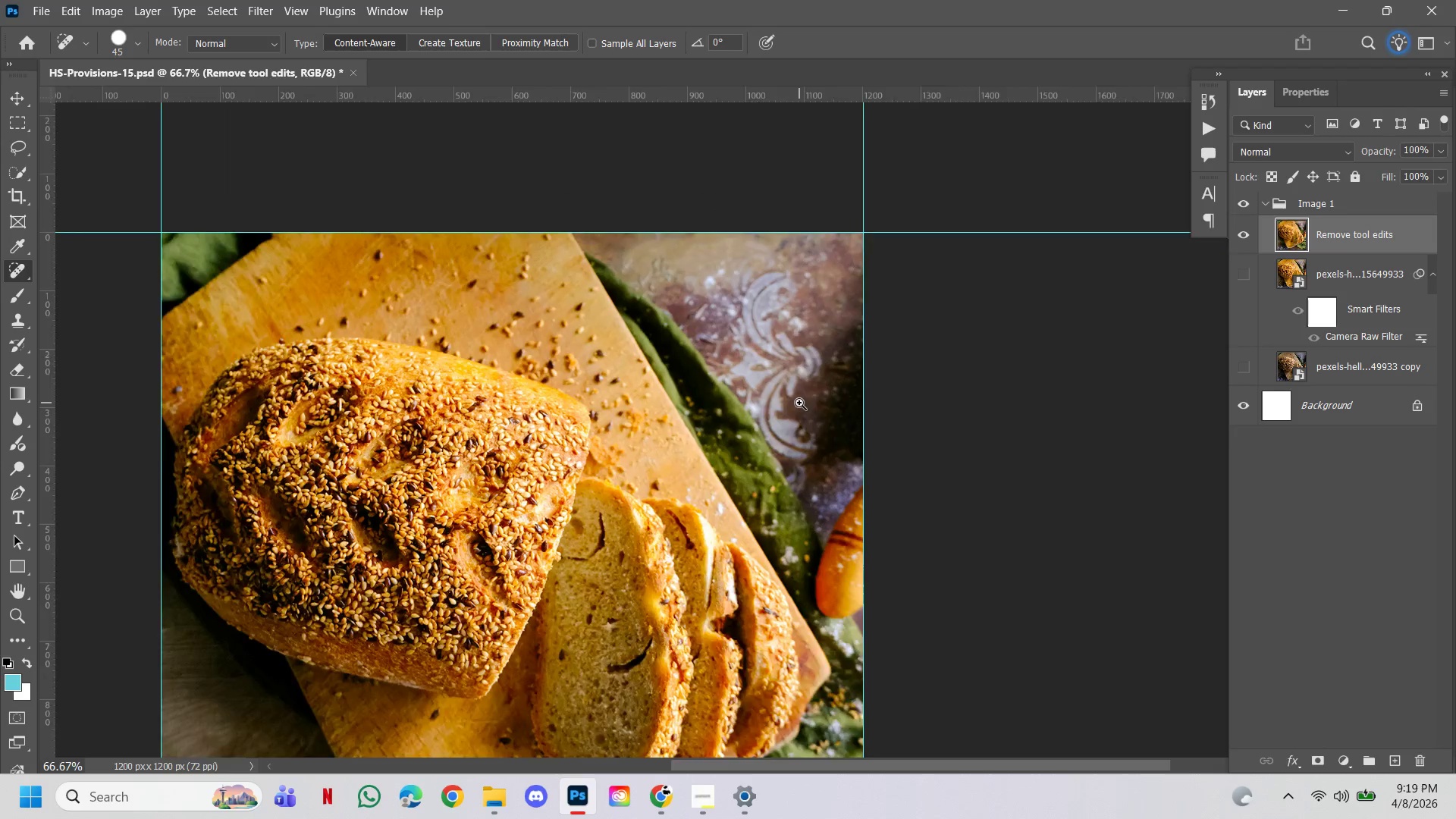 
hold_key(key=Space, duration=1.42)
 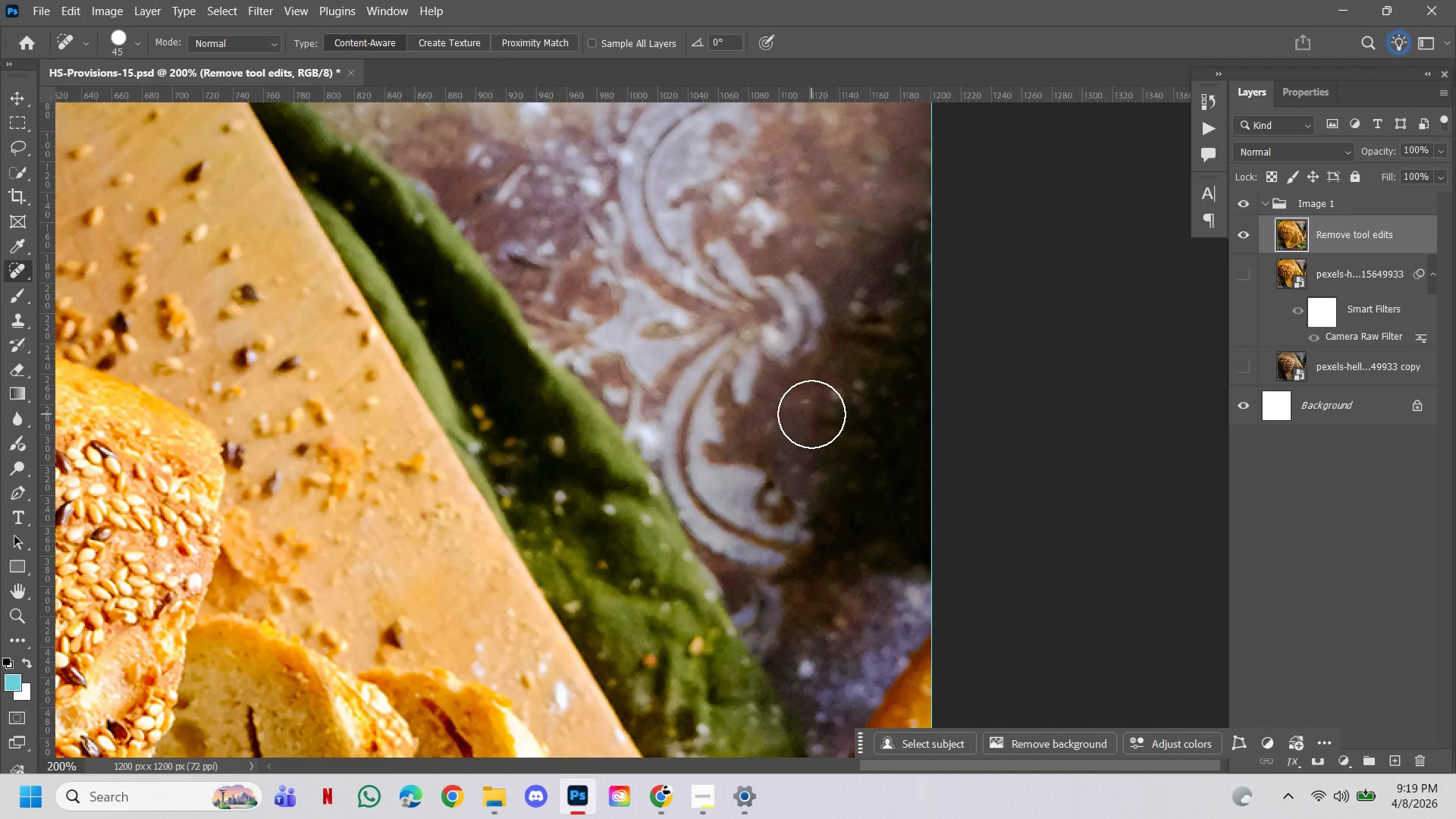 
hold_key(key=ControlLeft, duration=1.34)
left_click([799, 403])
 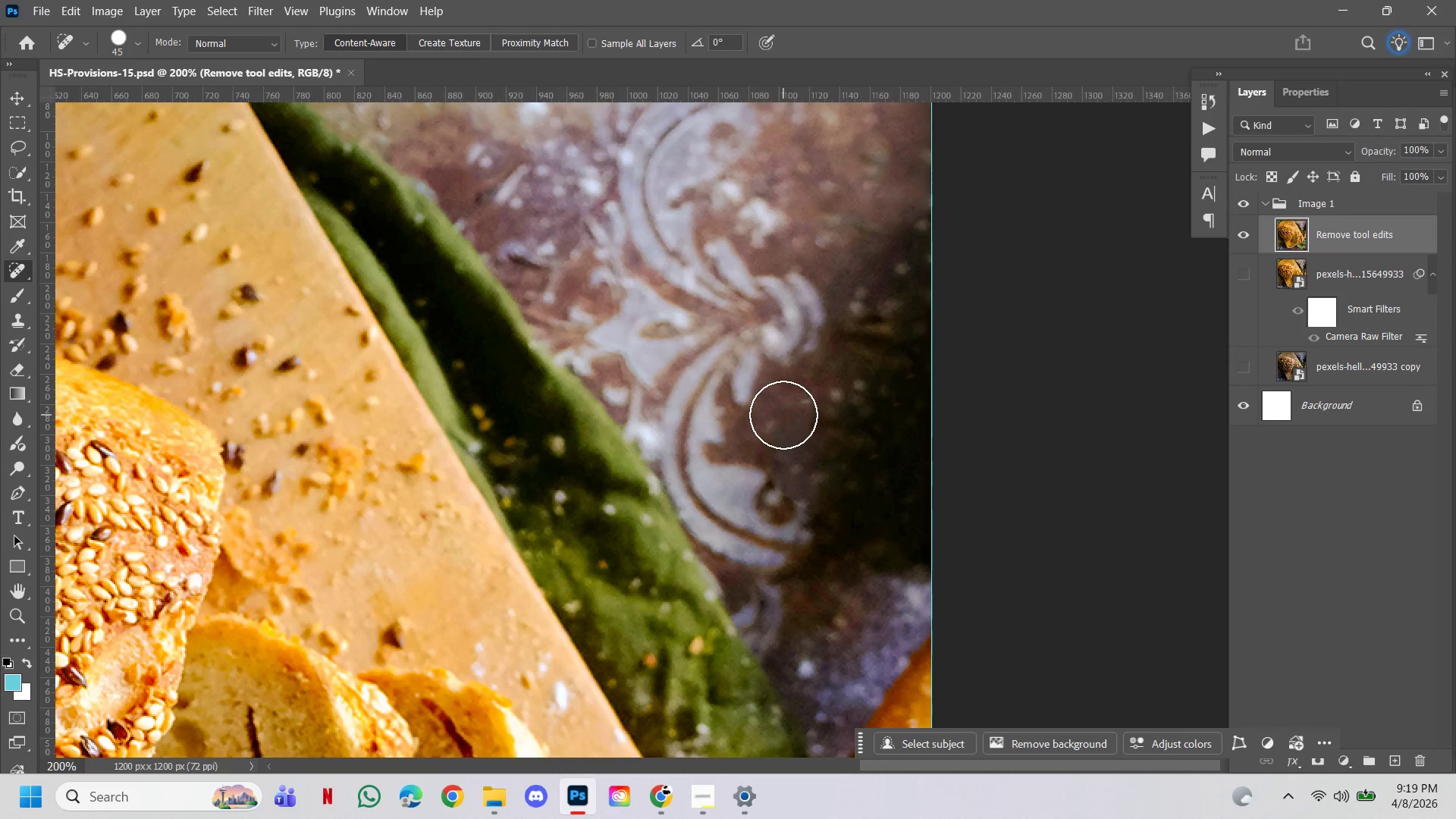 
hold_key(key=Space, duration=0.8)
 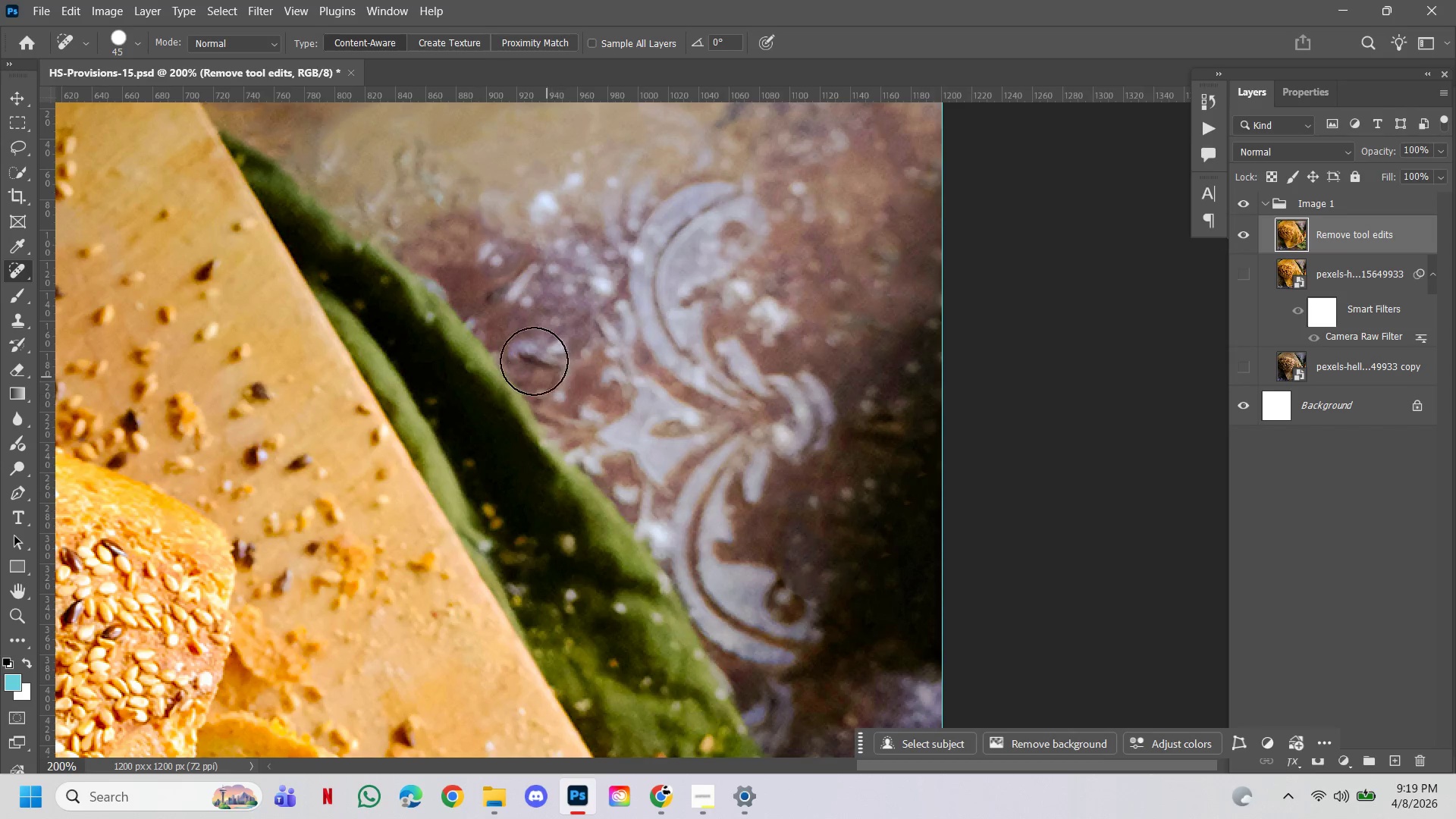 
left_click_drag(start_coordinate=[839, 374], to_coordinate=[850, 472])
 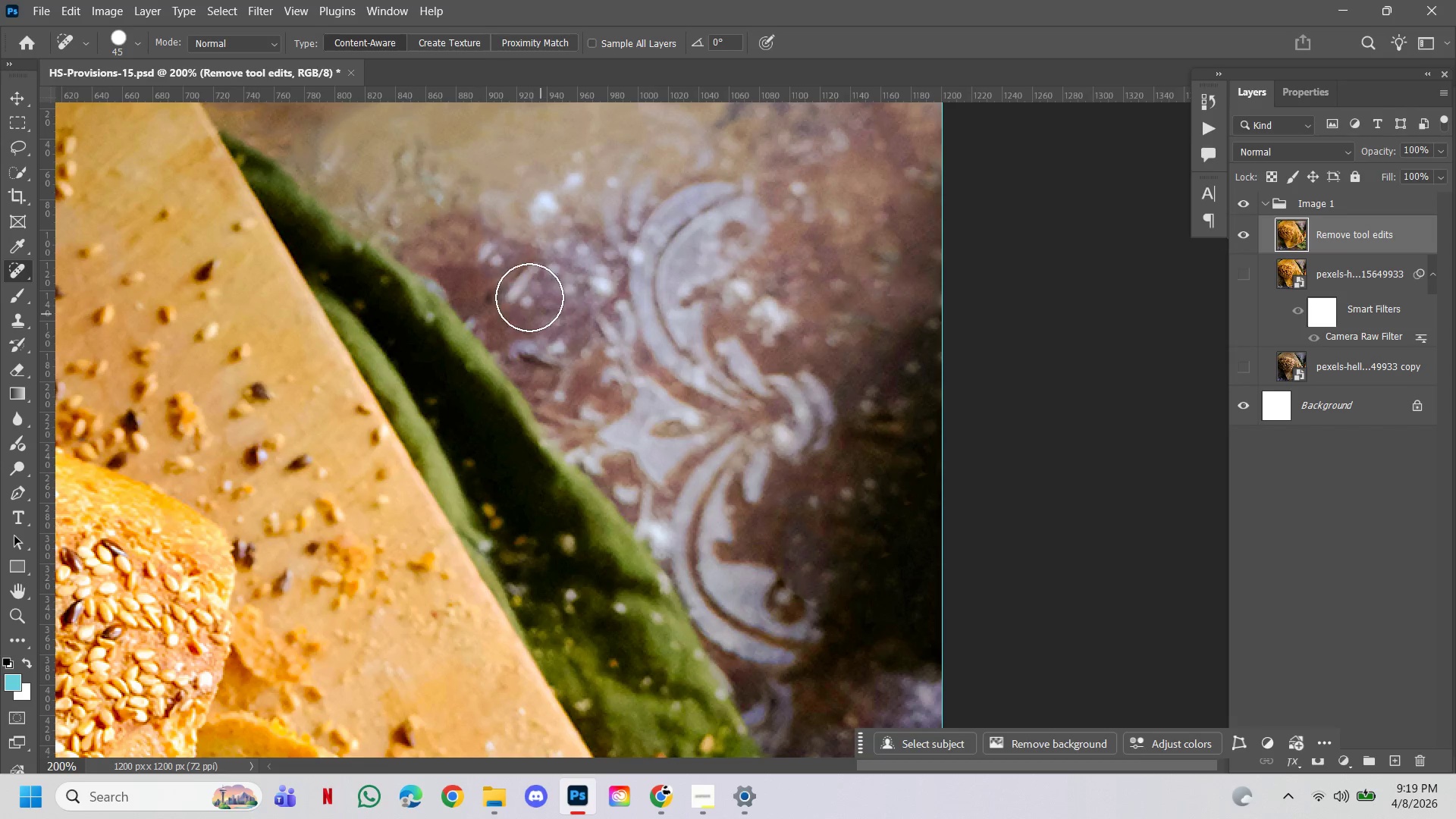 
left_click([518, 277])
 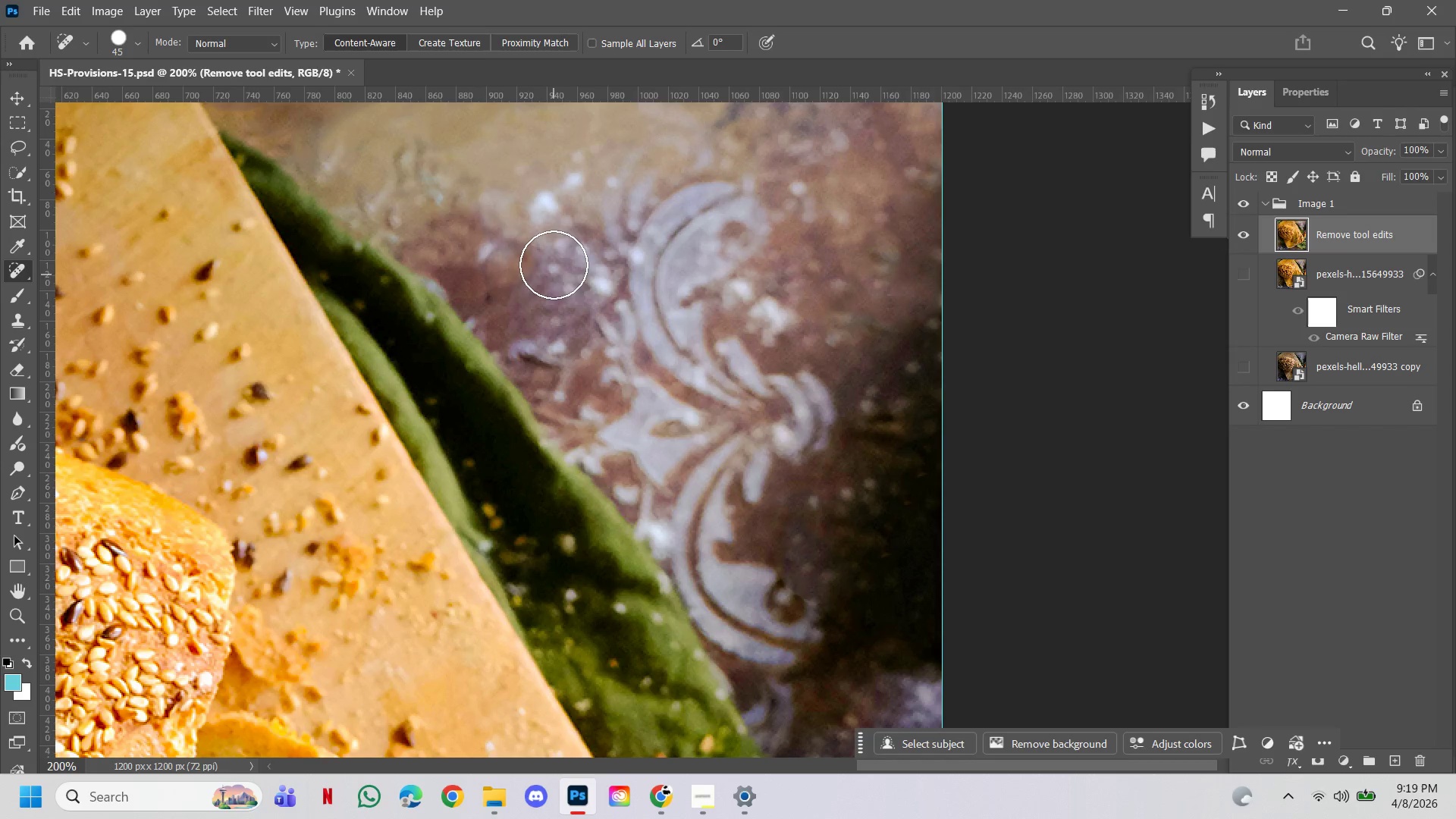 
hold_key(key=Space, duration=0.8)
 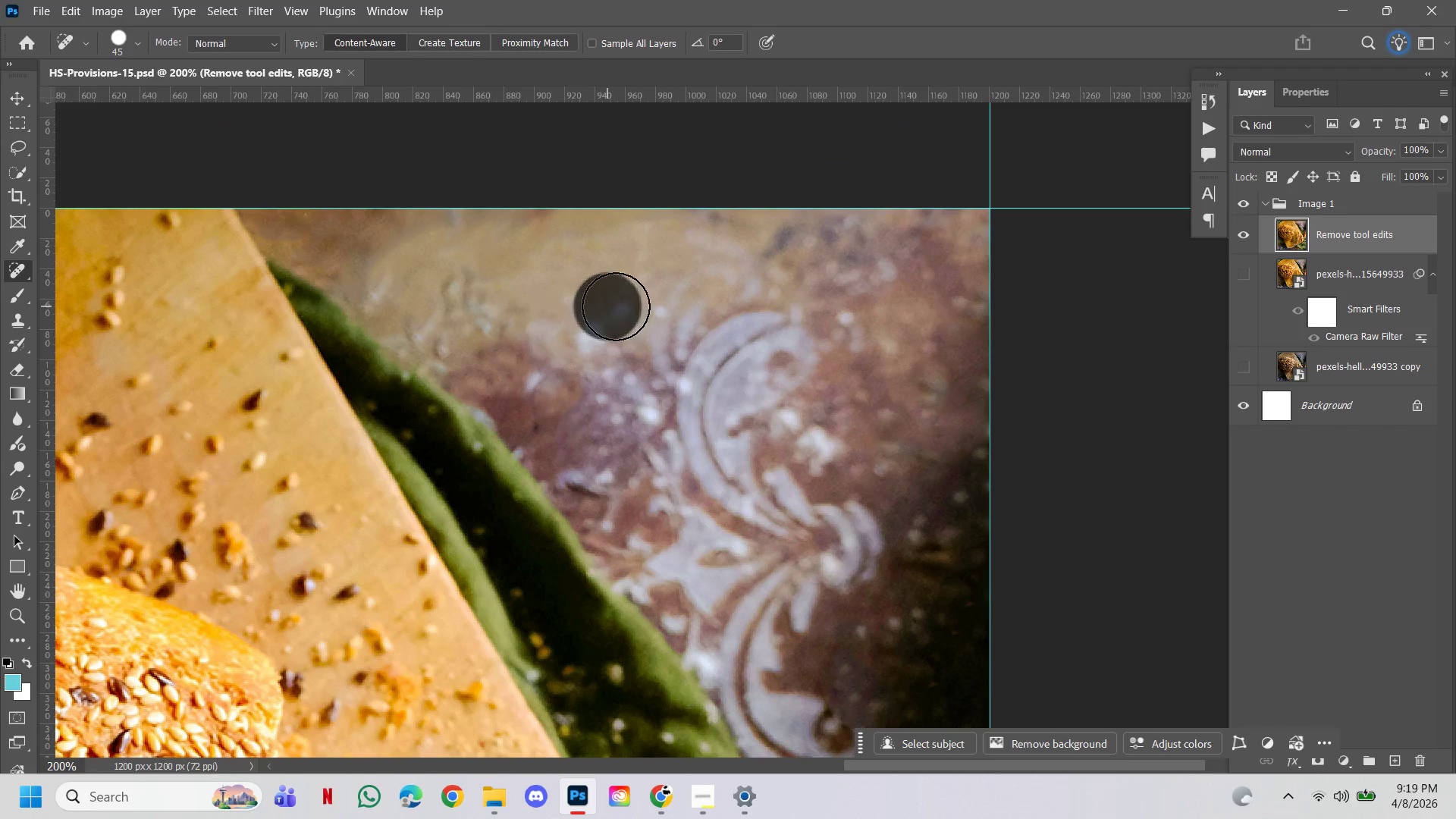 
left_click_drag(start_coordinate=[613, 261], to_coordinate=[661, 391])
 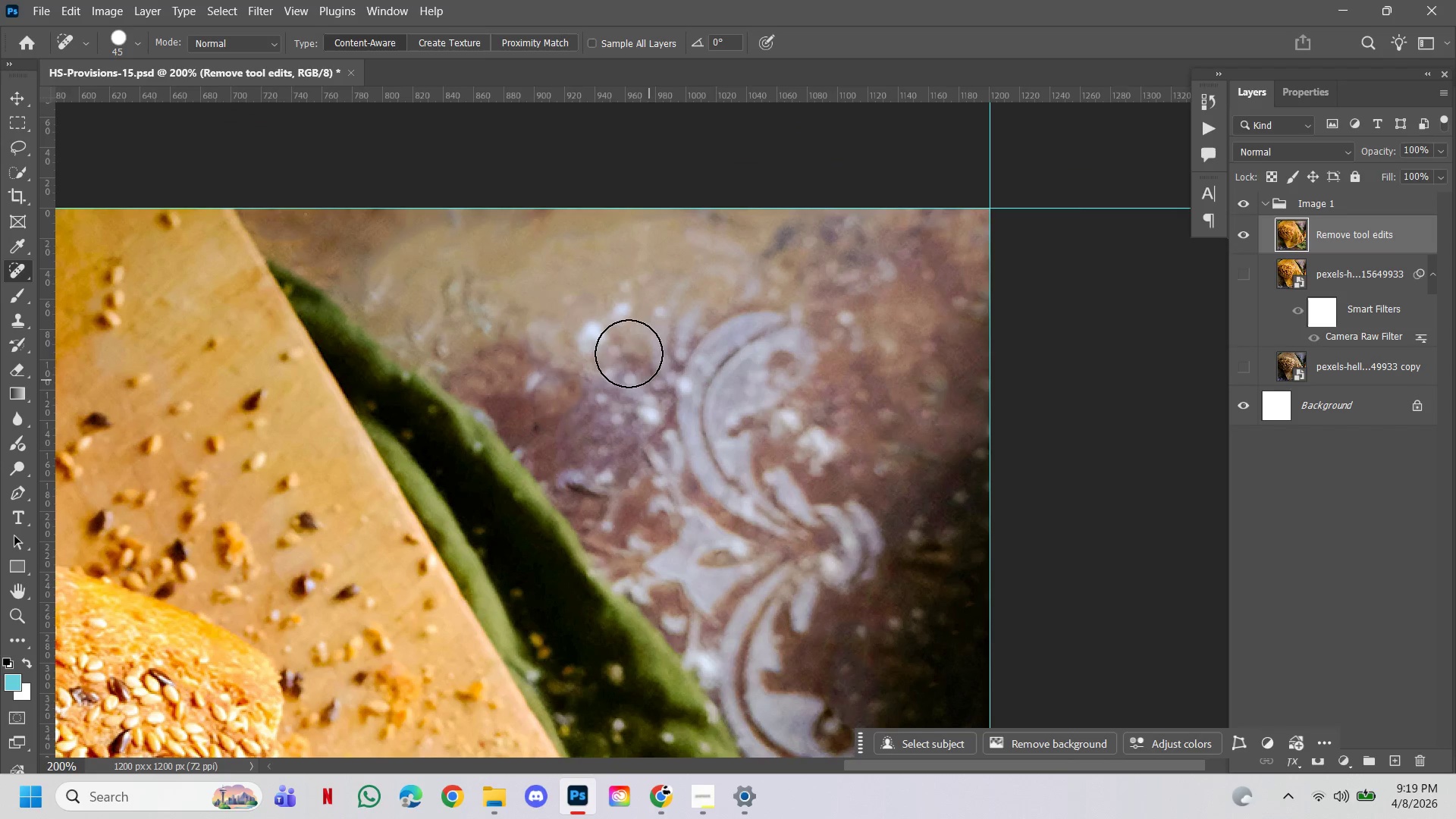 
hold_key(key=Space, duration=6.88)
 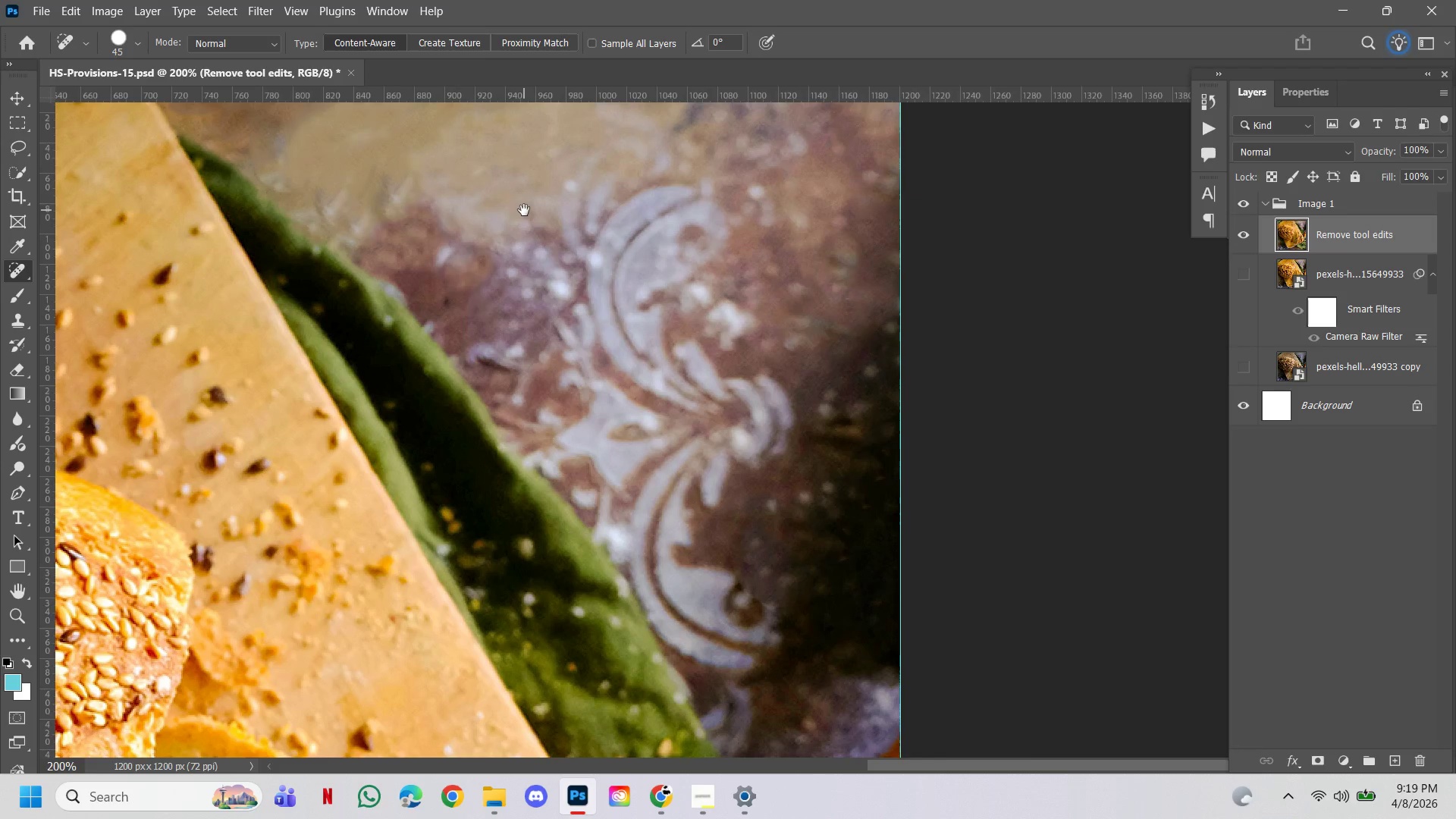 
left_click([607, 306])
 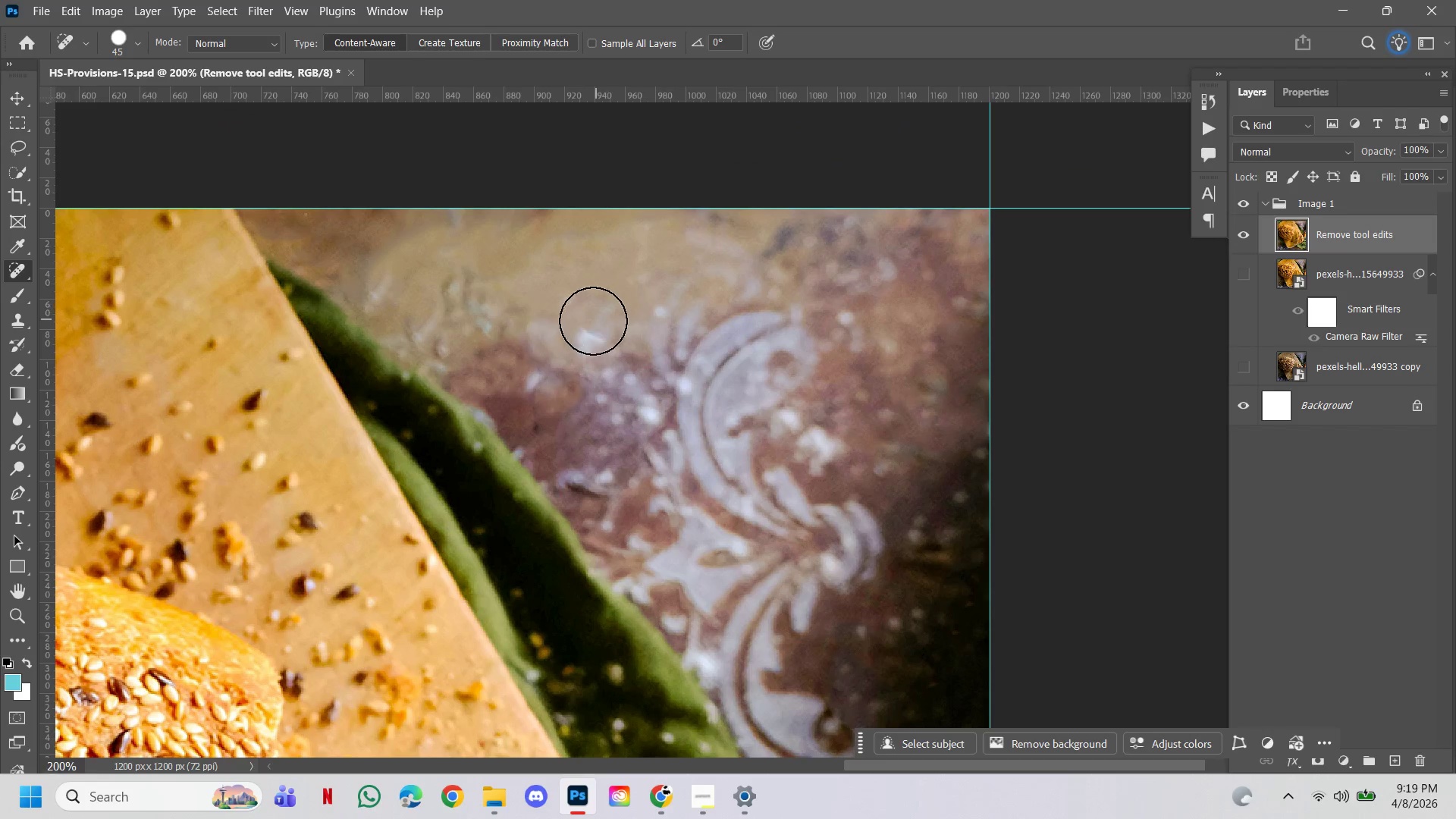 
left_click([584, 327])
 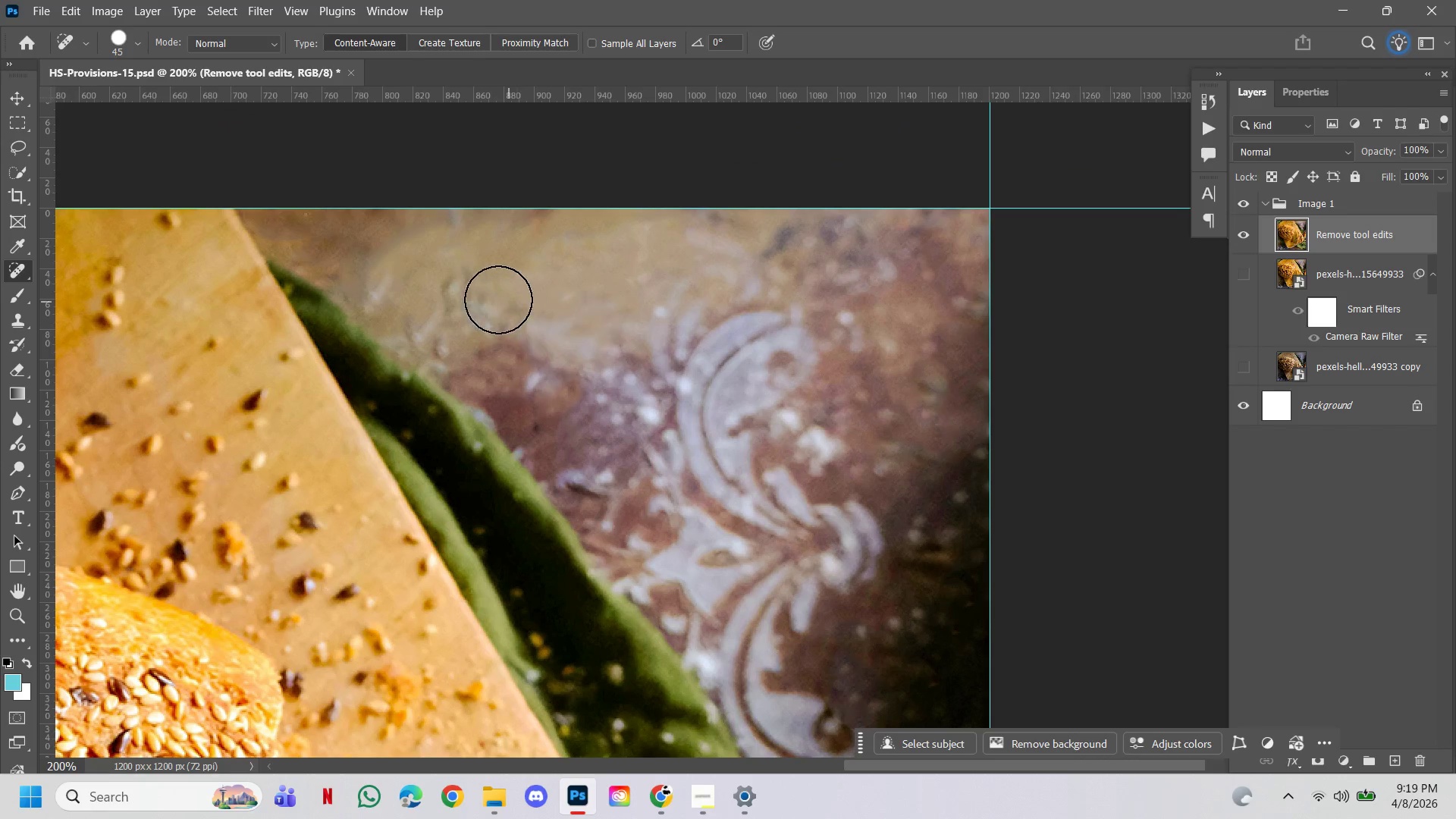 
double_click([495, 298])
 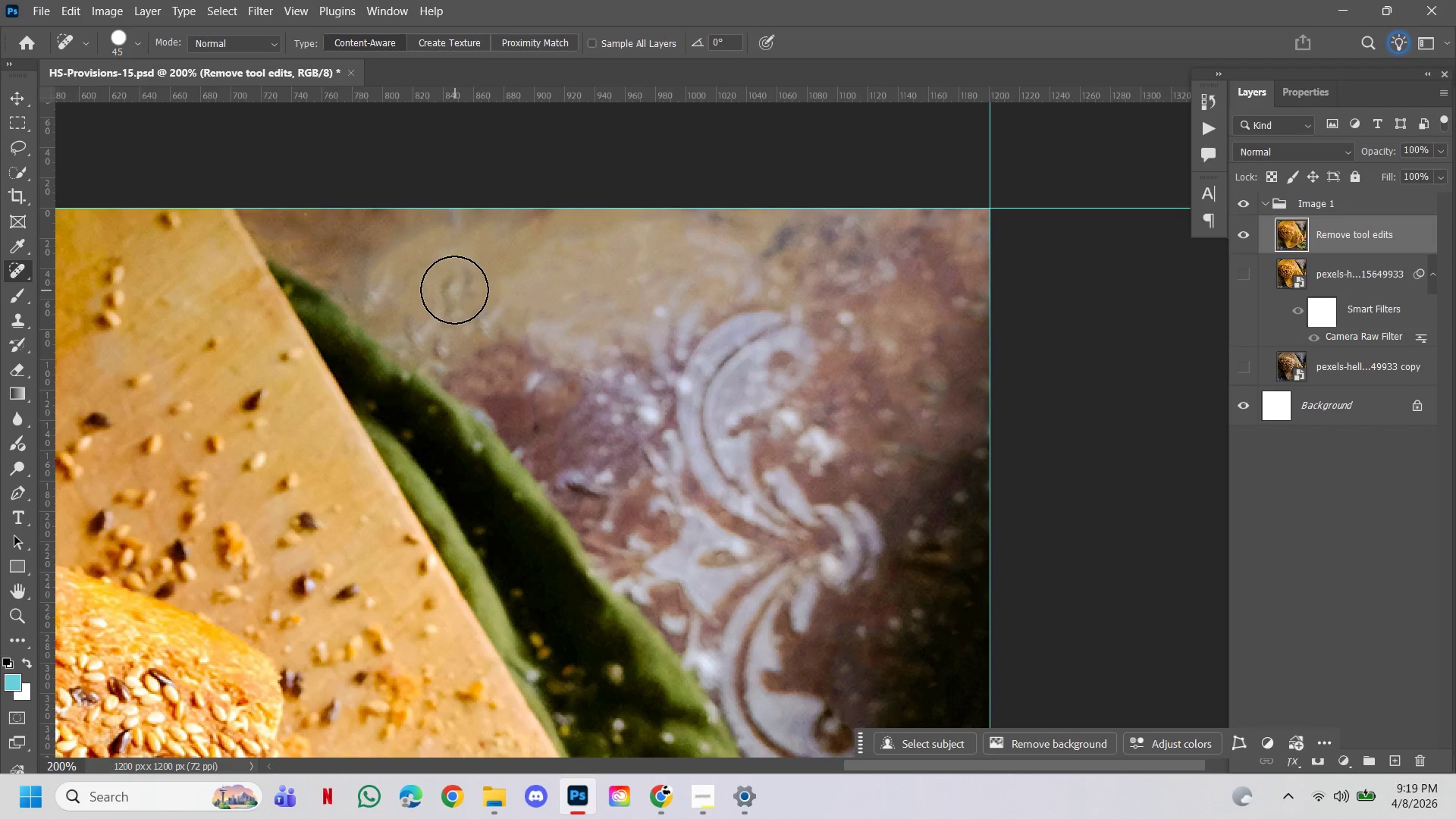 
triple_click([454, 290])
 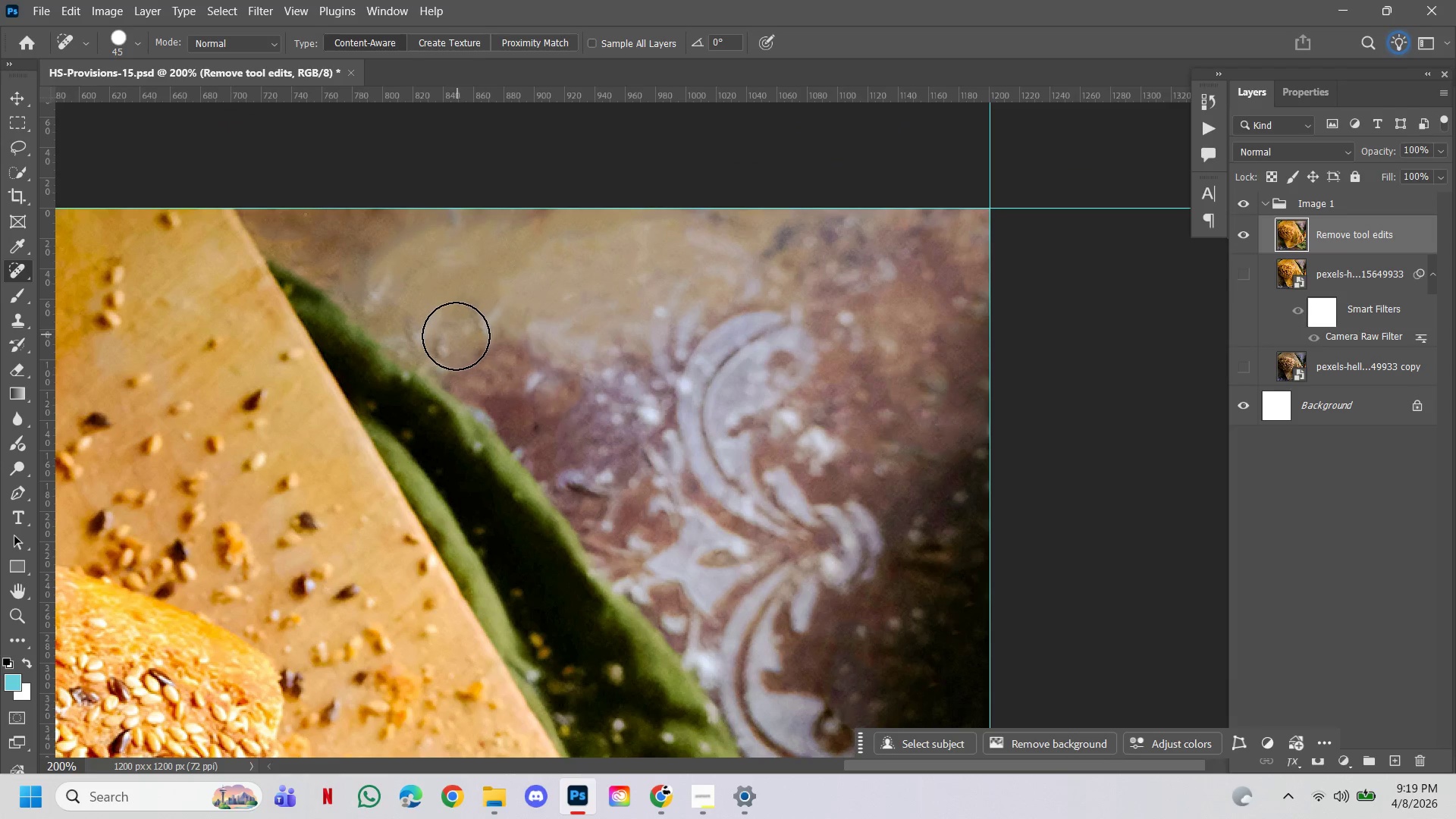 
left_click([456, 336])
 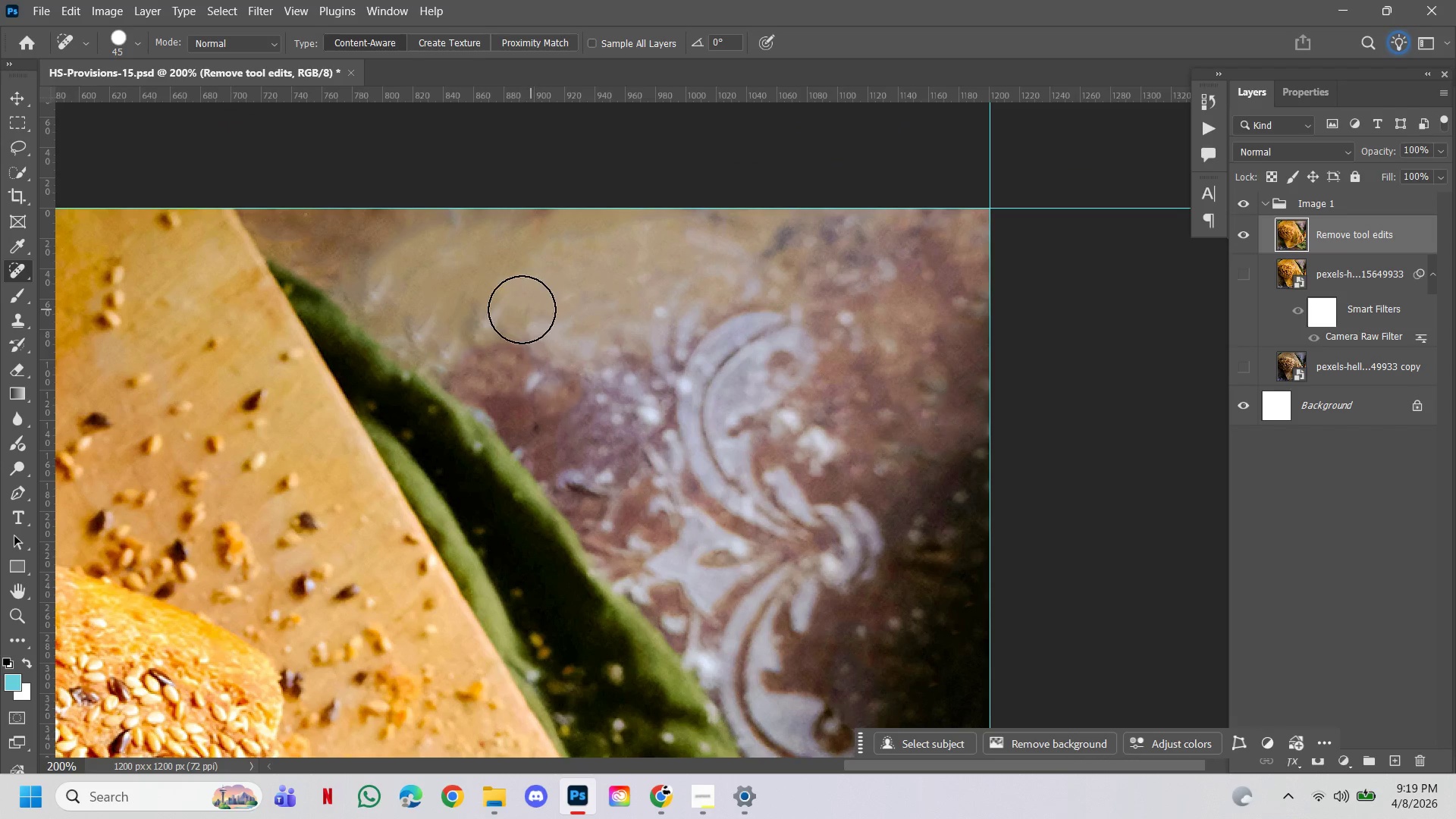 
left_click([514, 312])
 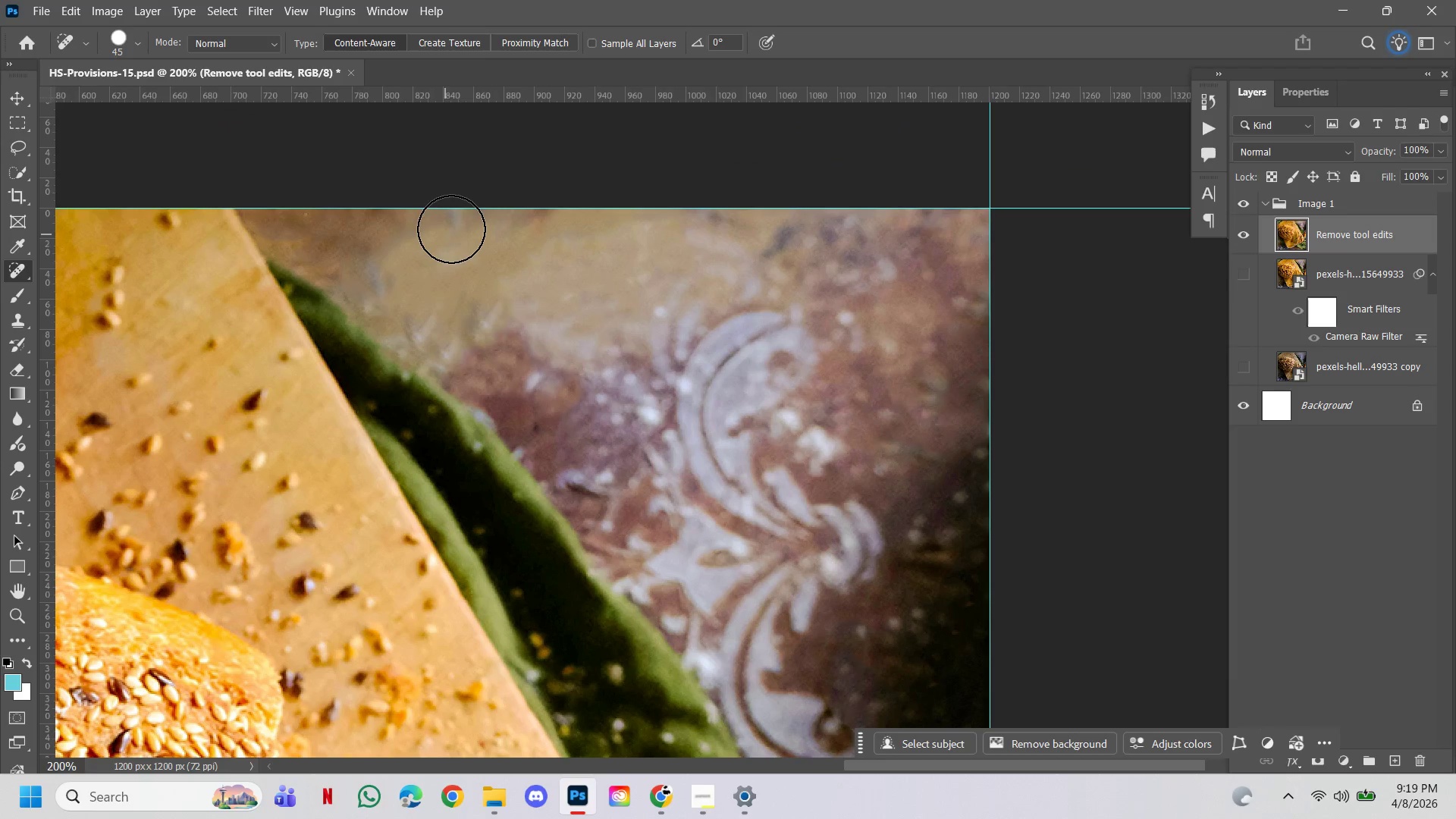 
left_click([453, 228])
 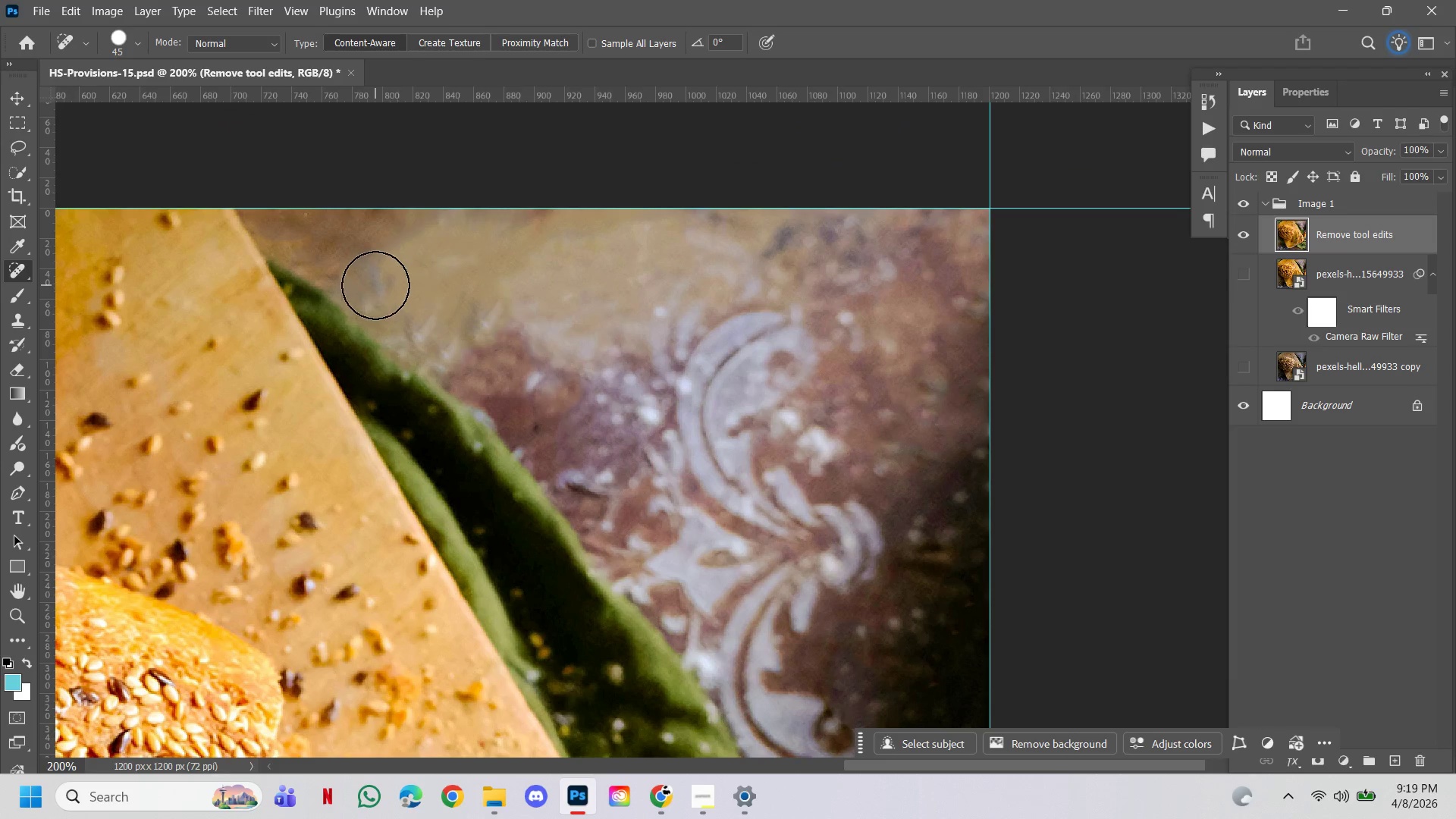 
left_click([375, 285])
 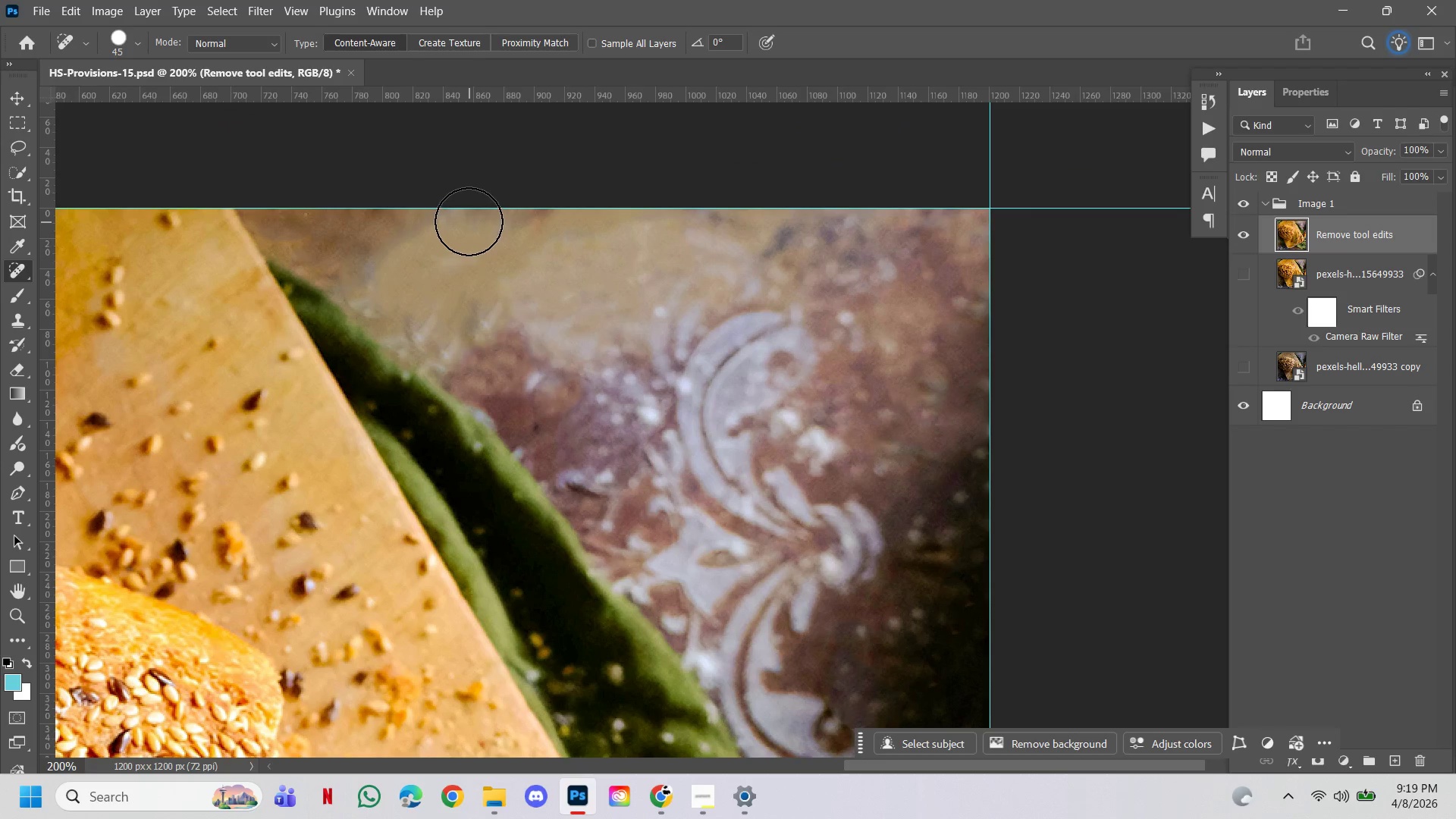 
left_click([465, 218])
 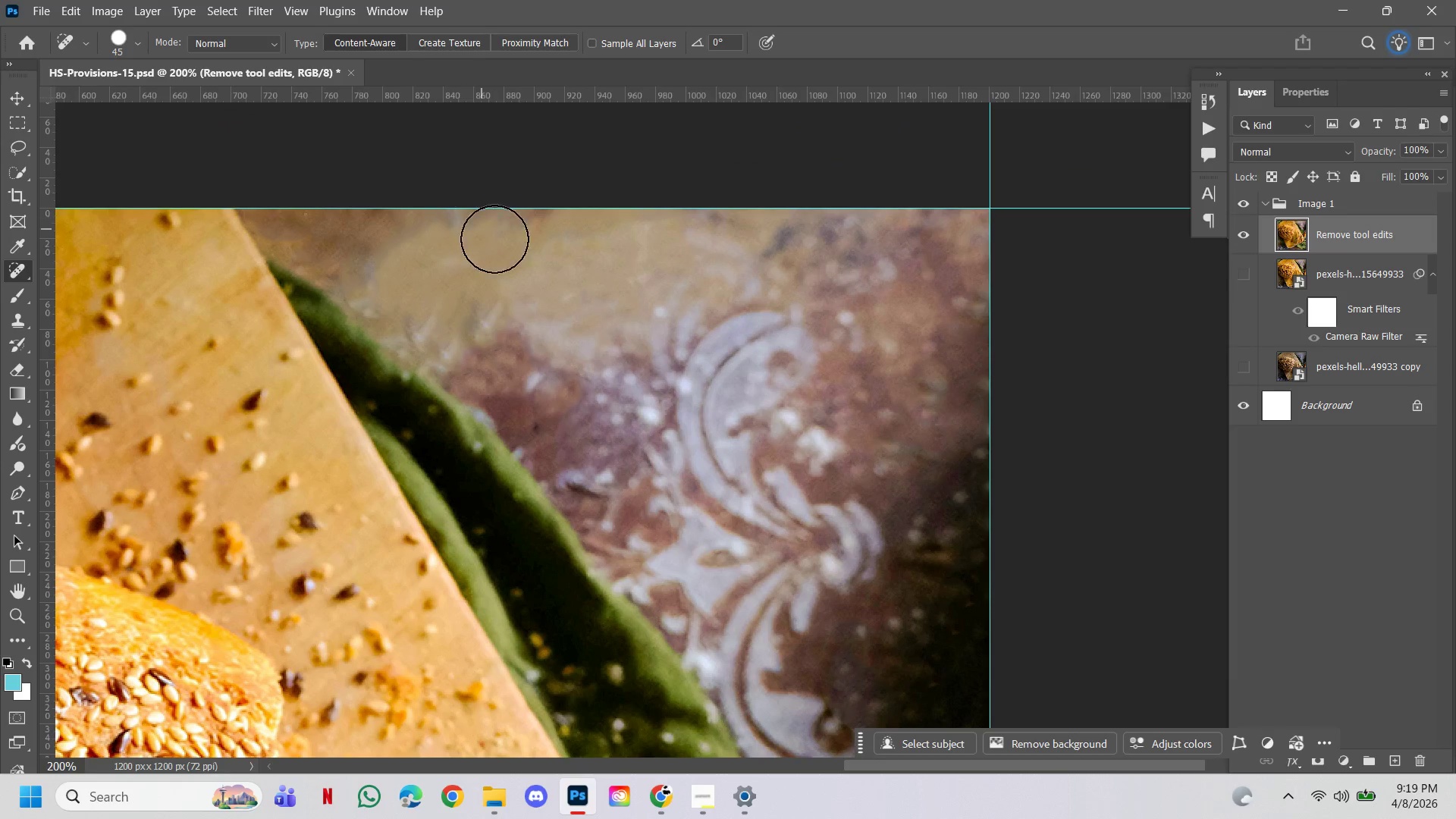 
hold_key(key=Space, duration=4.36)
 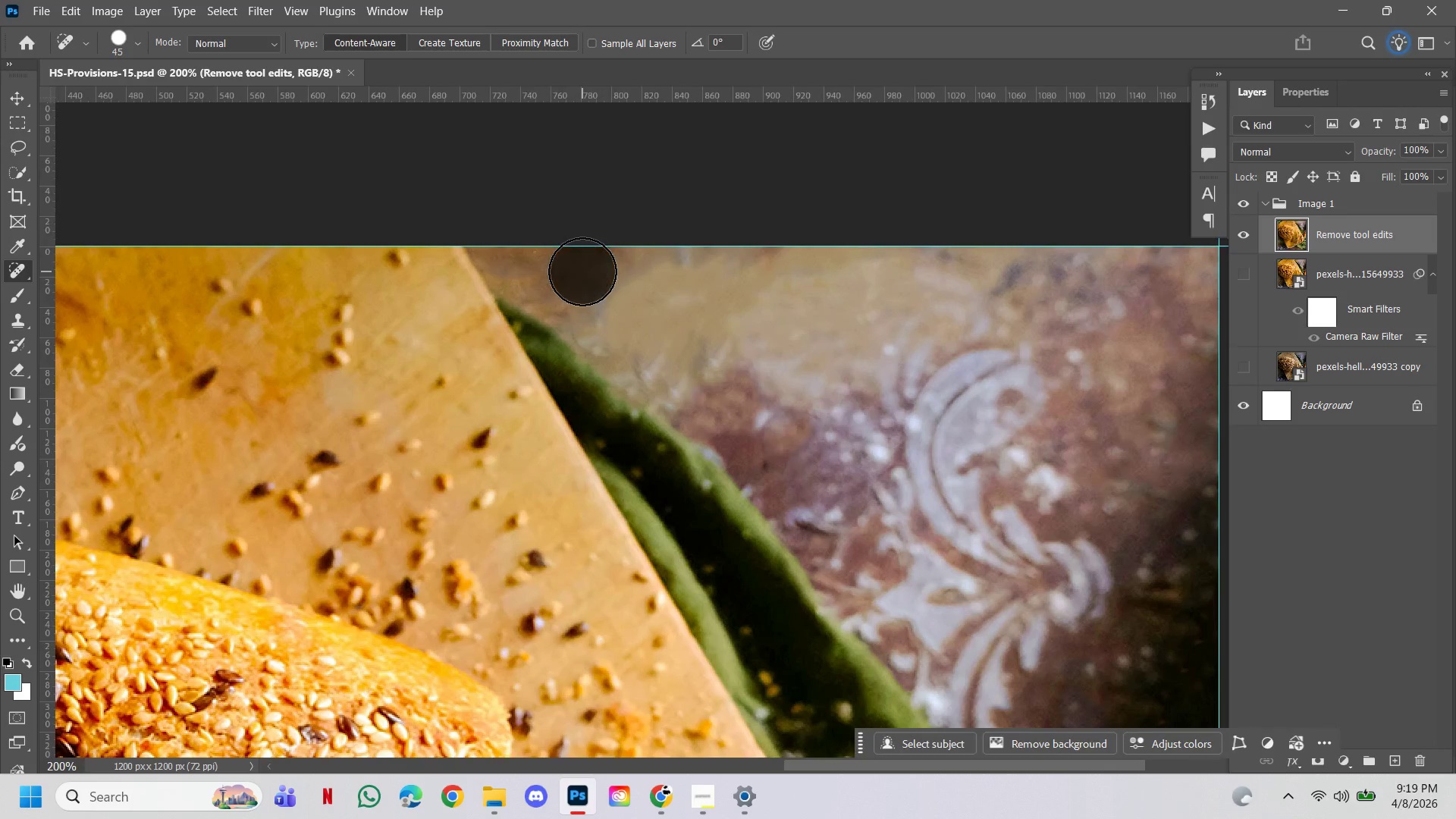 
left_click_drag(start_coordinate=[588, 298], to_coordinate=[531, 217])
 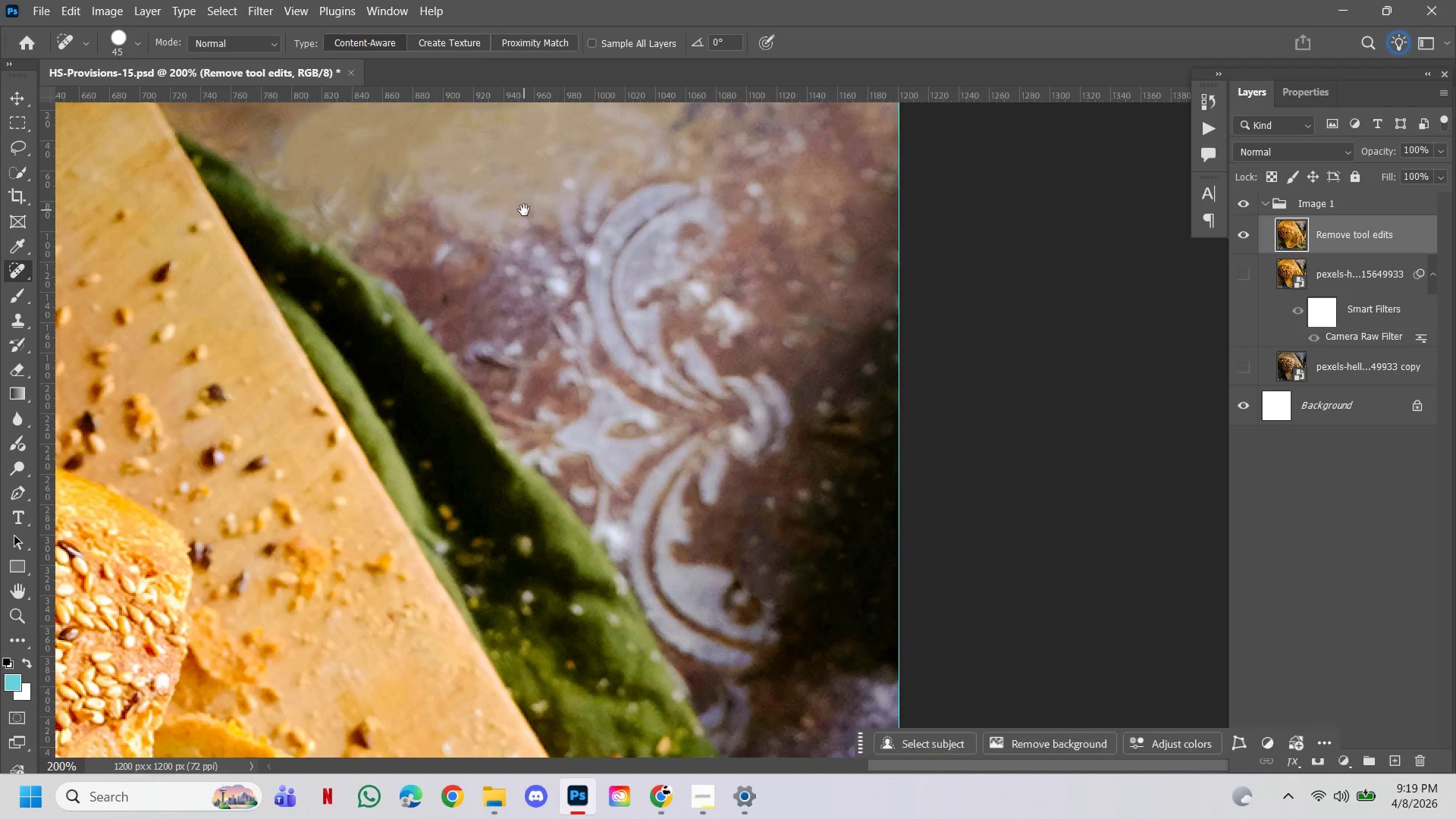 
hold_key(key=ControlLeft, duration=0.8)
 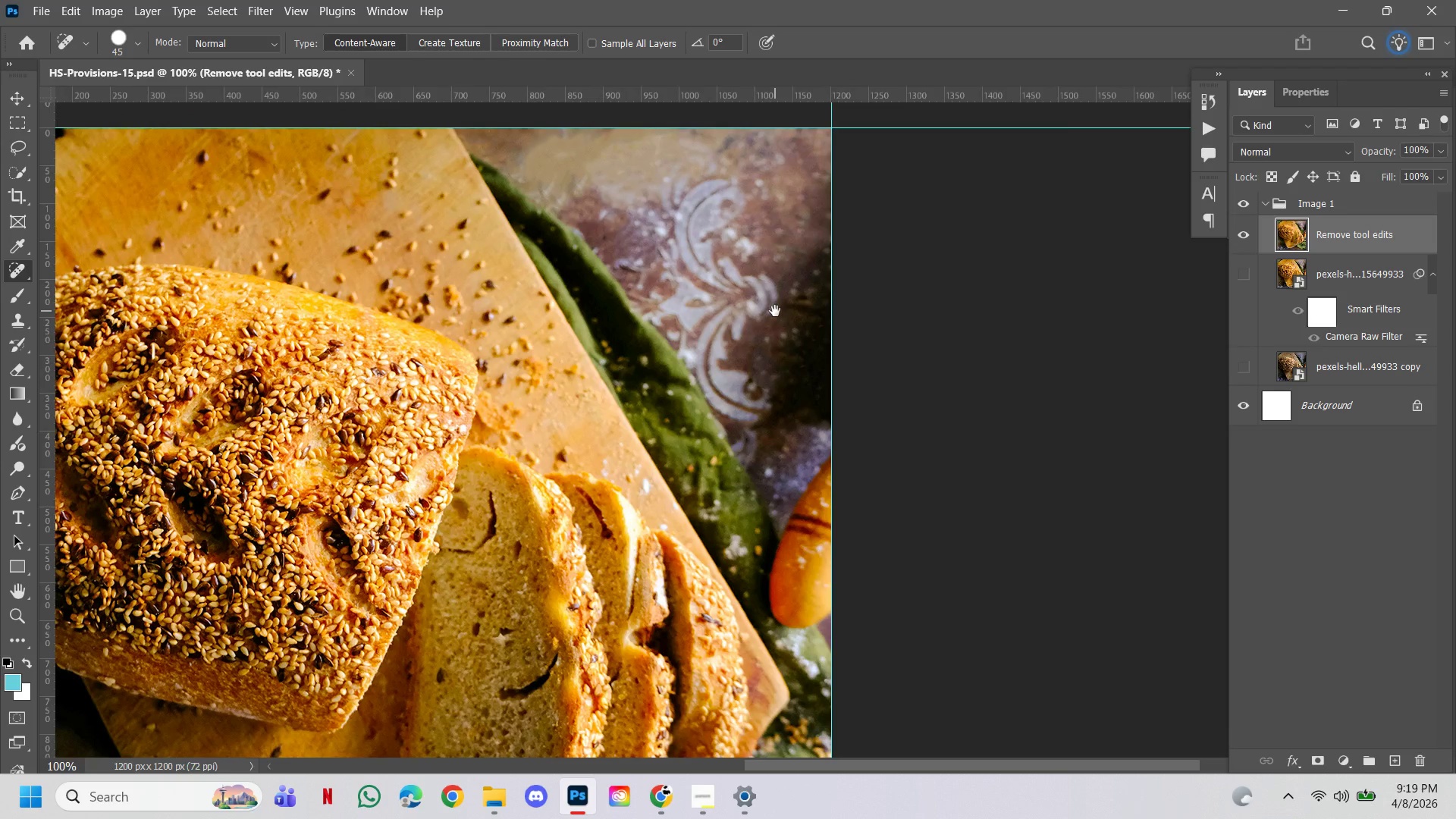 
hold_key(key=AltLeft, duration=0.77)
 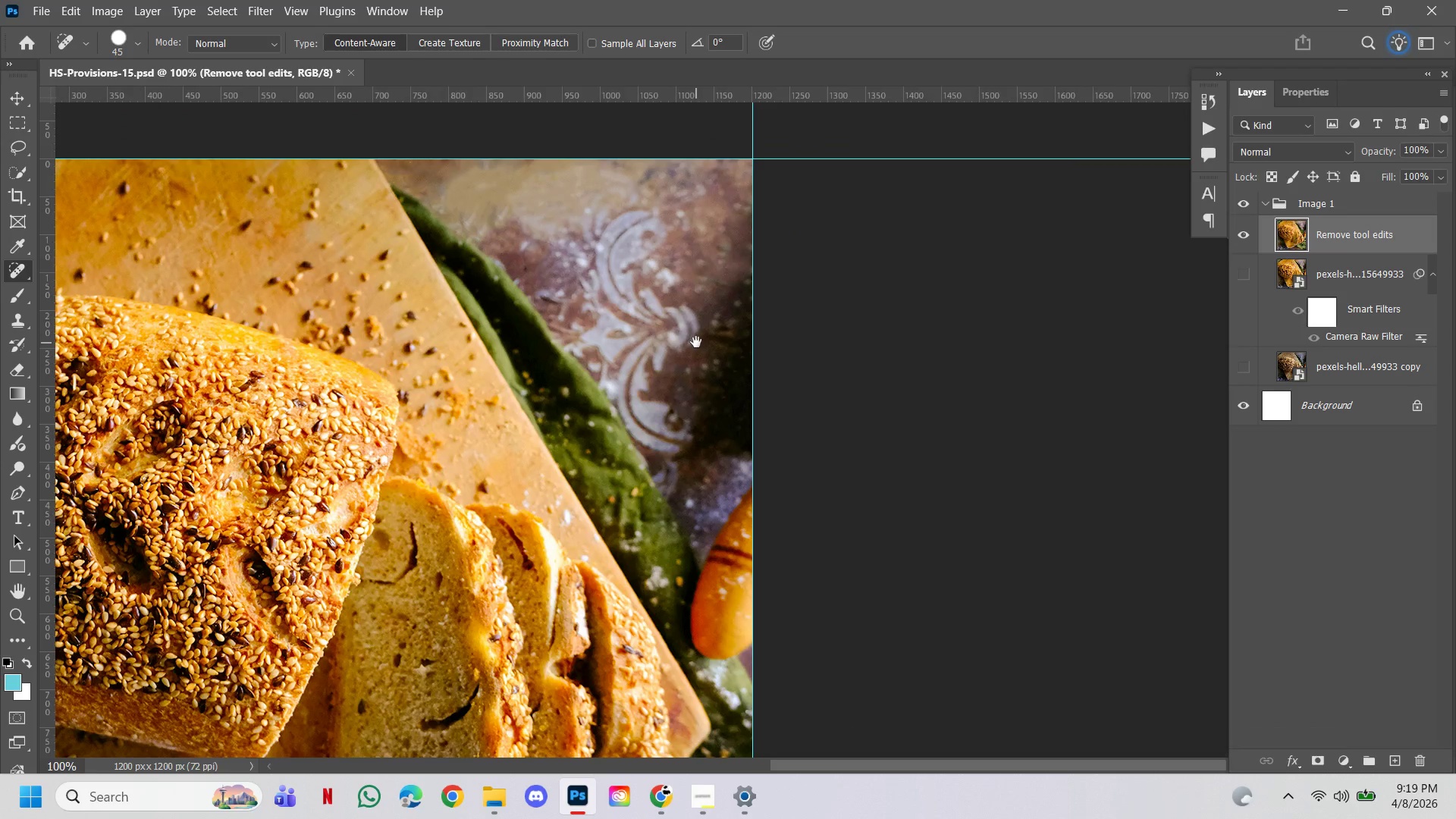 
left_click_drag(start_coordinate=[696, 342], to_coordinate=[775, 311])
 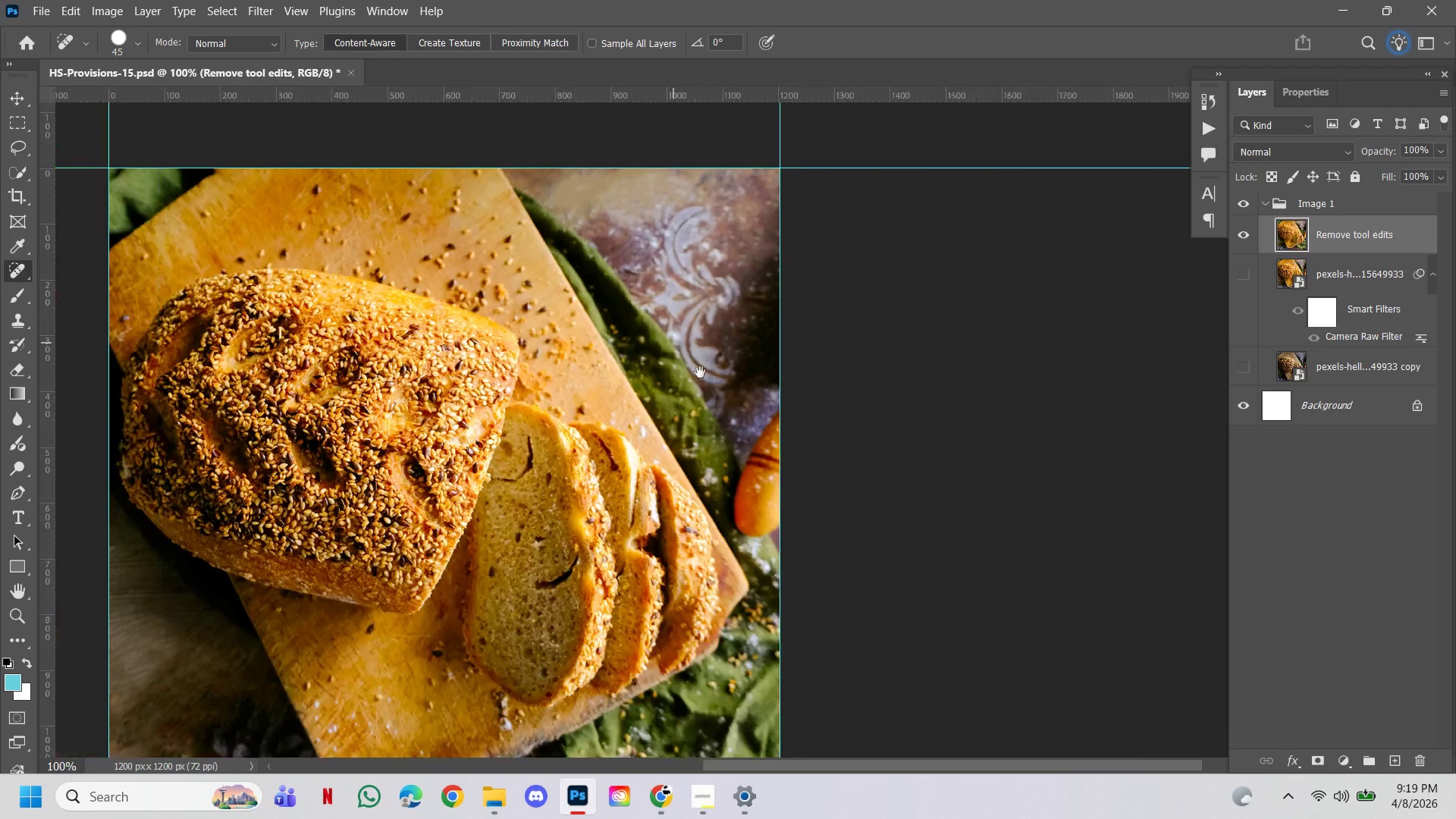 
hold_key(key=ControlLeft, duration=0.41)
hold_key(key=AltLeft, duration=0.39)
left_click([634, 281])
 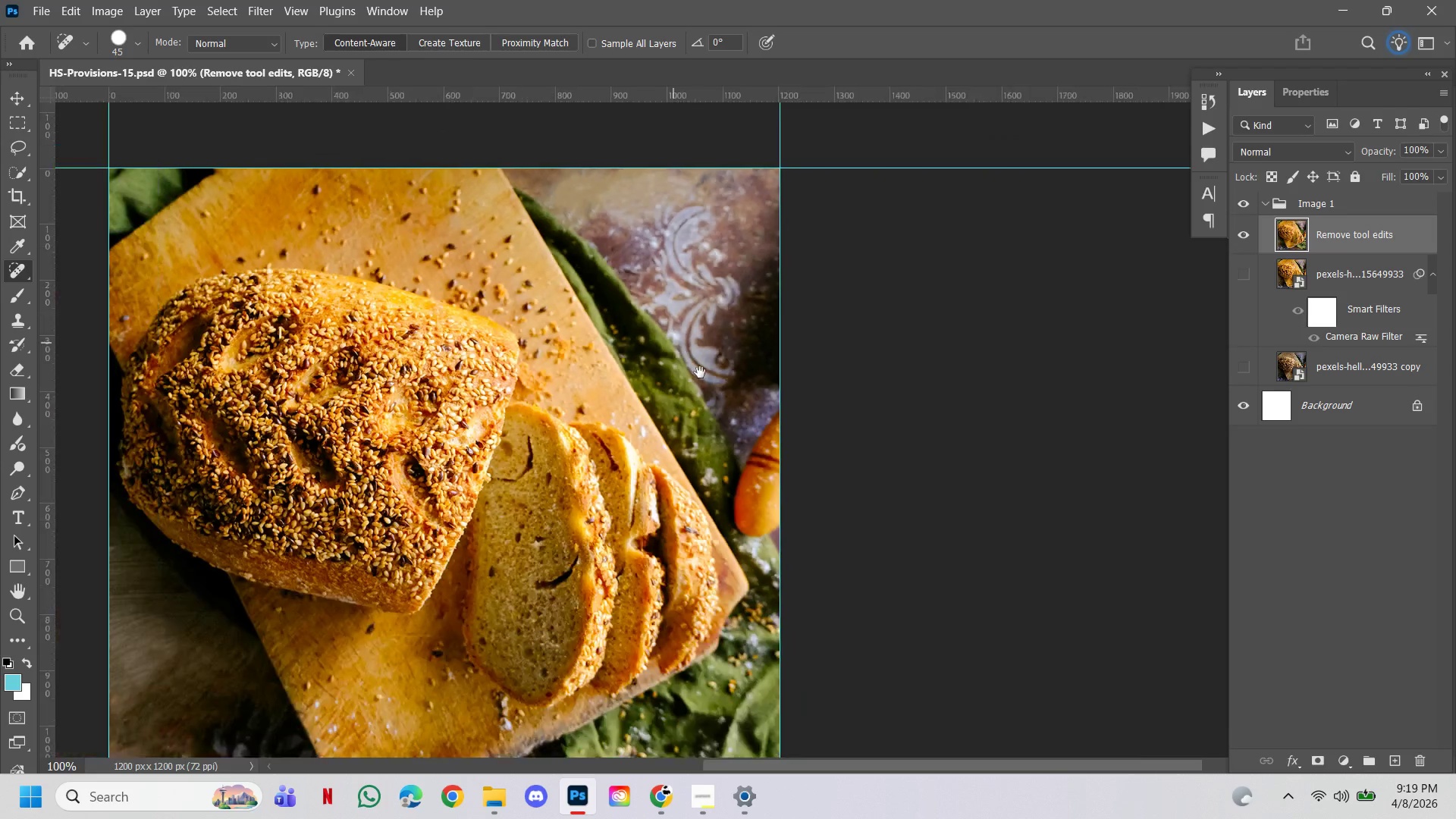 
left_click_drag(start_coordinate=[699, 373], to_coordinate=[720, 444])
 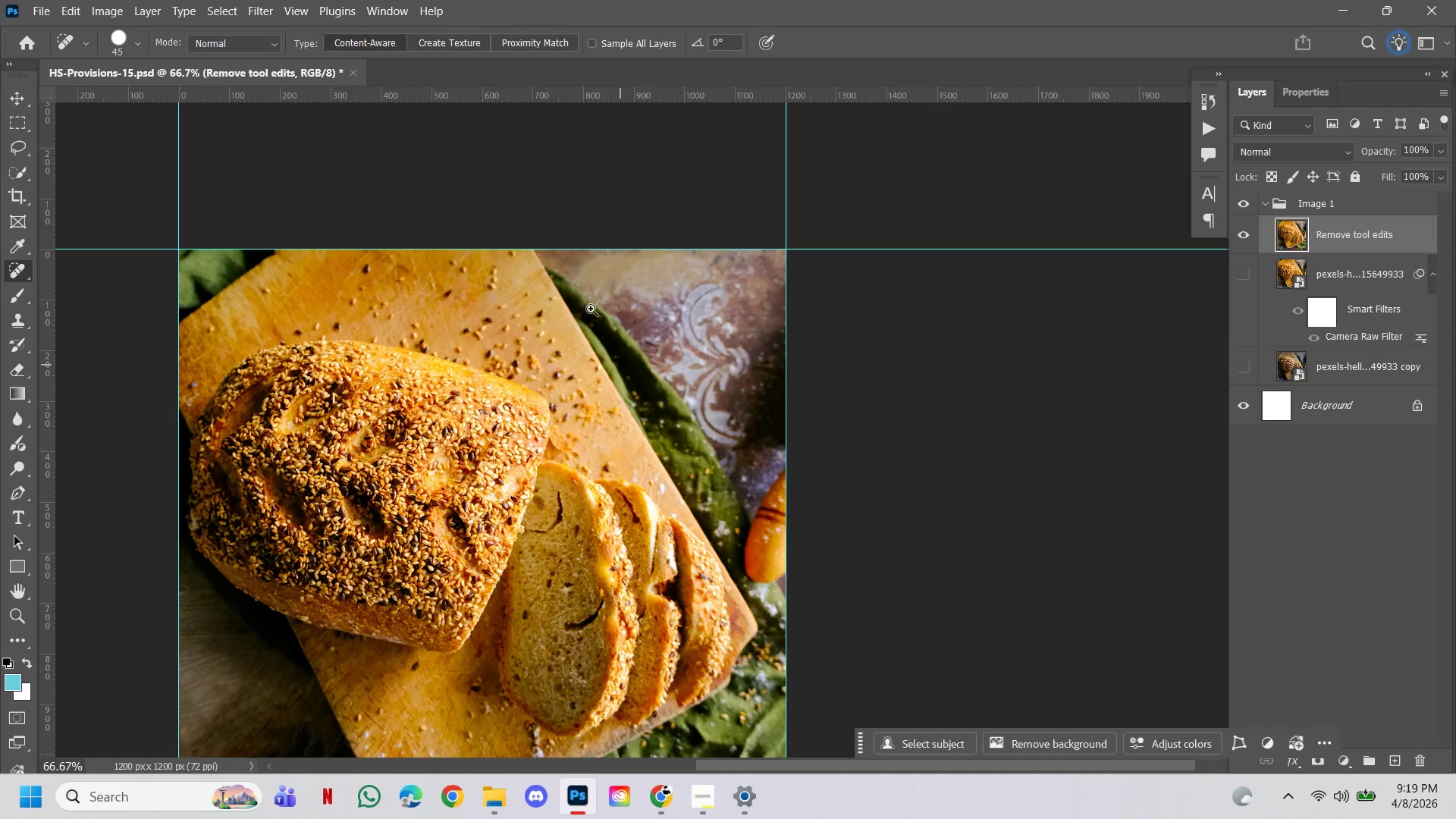 
hold_key(key=ControlLeft, duration=1.09)
left_click([573, 256])
 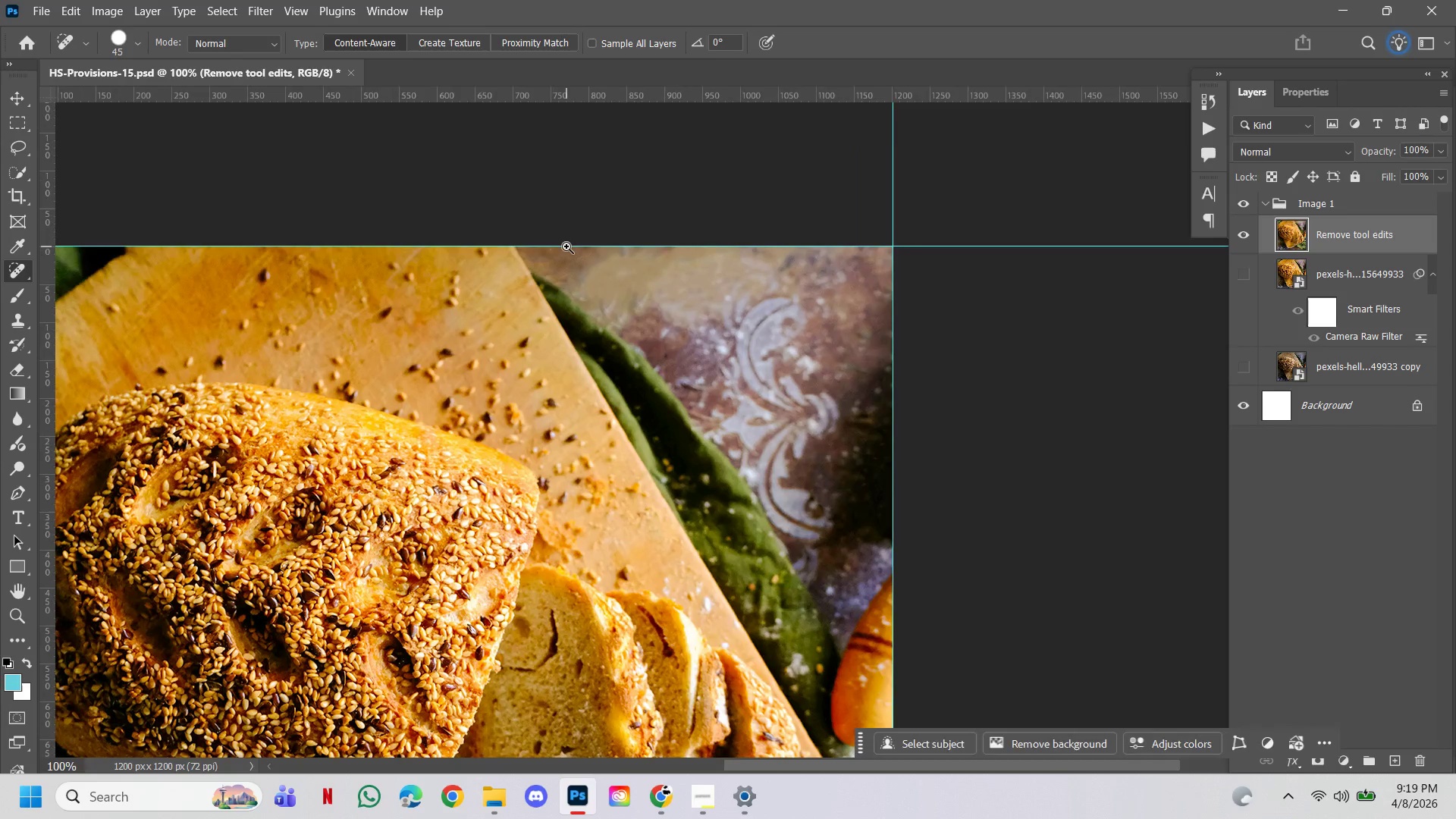 
left_click([566, 246])
 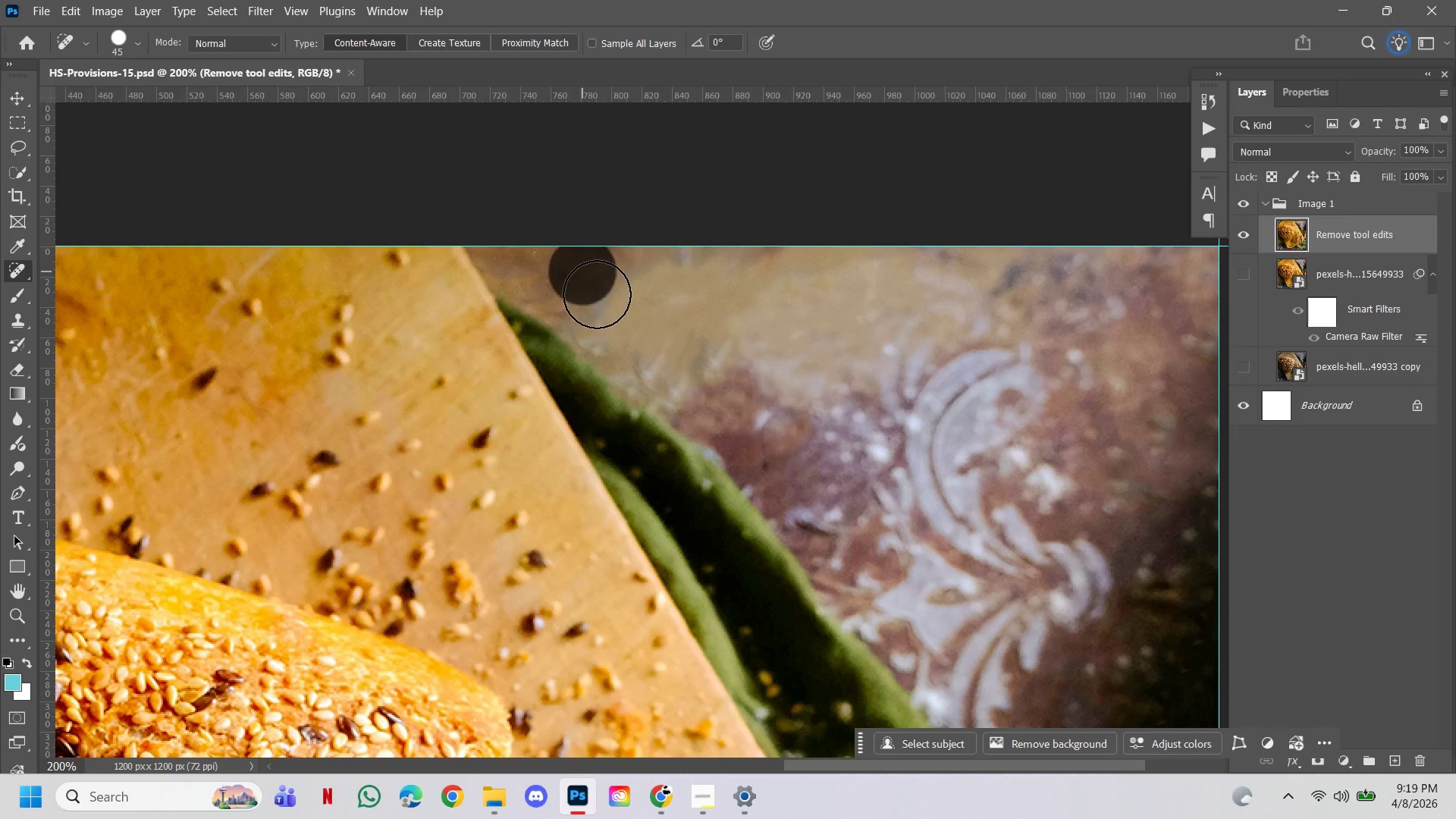 
double_click([602, 303])
 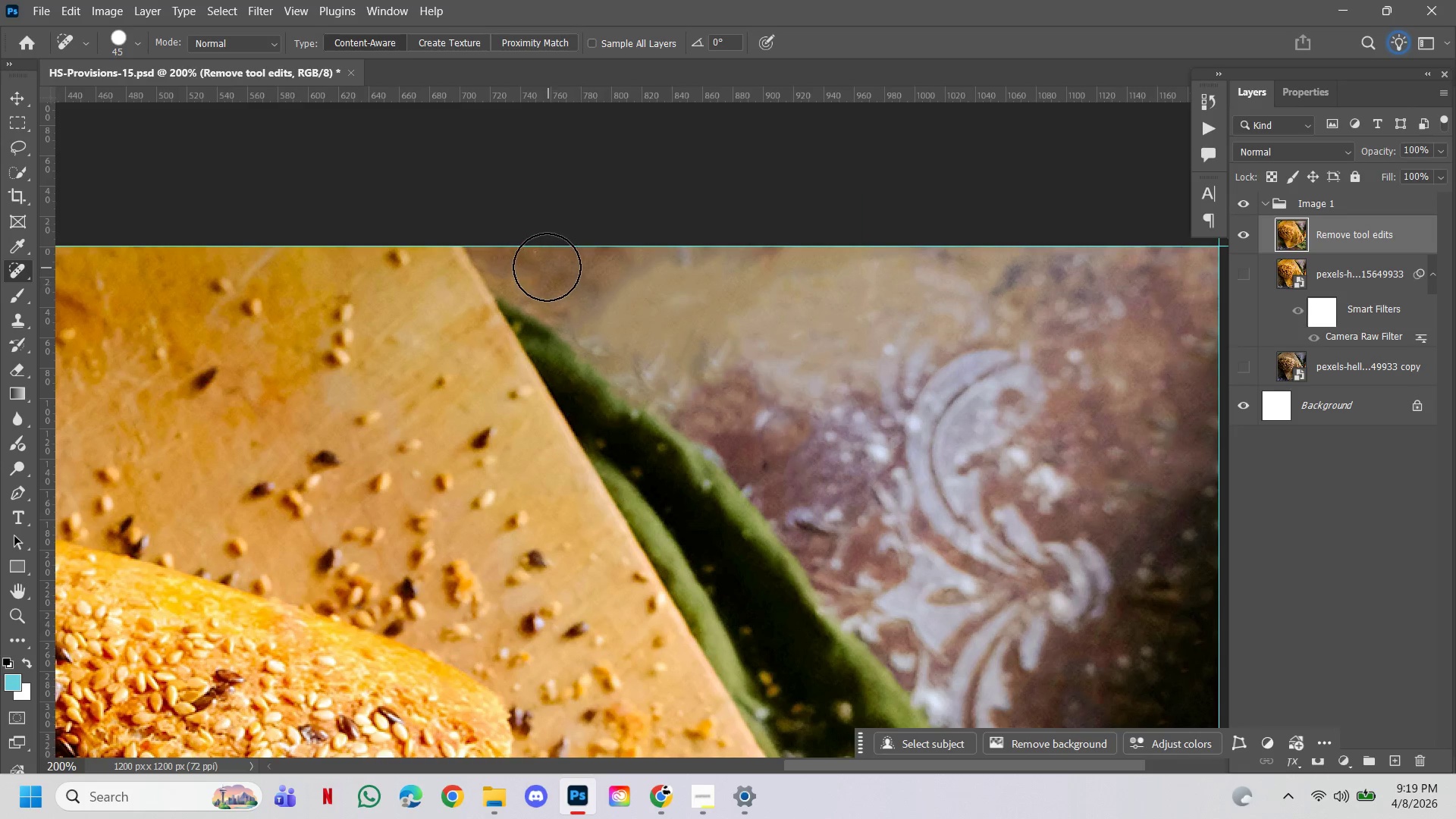 
left_click([547, 267])
 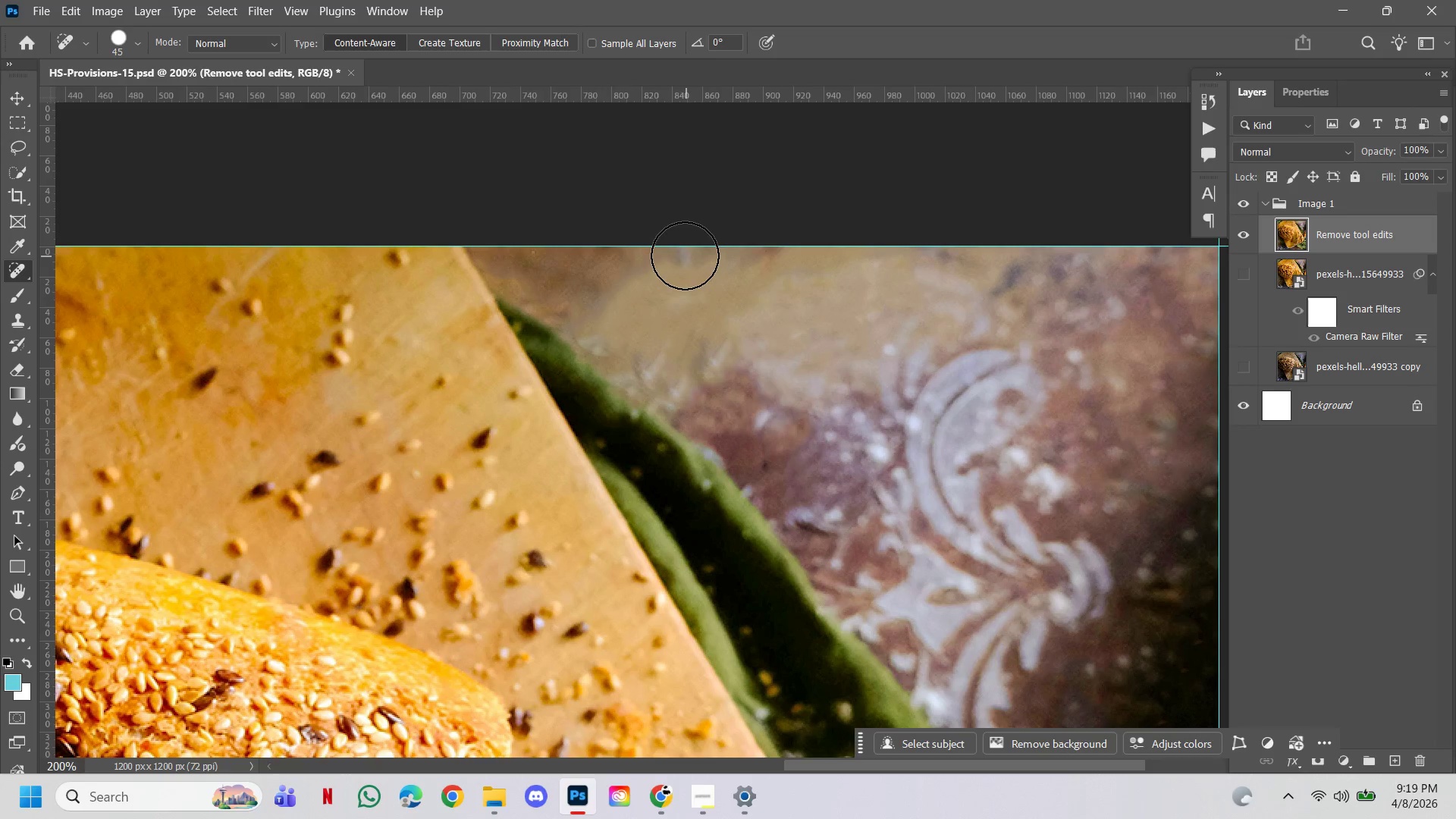 
left_click([684, 256])
 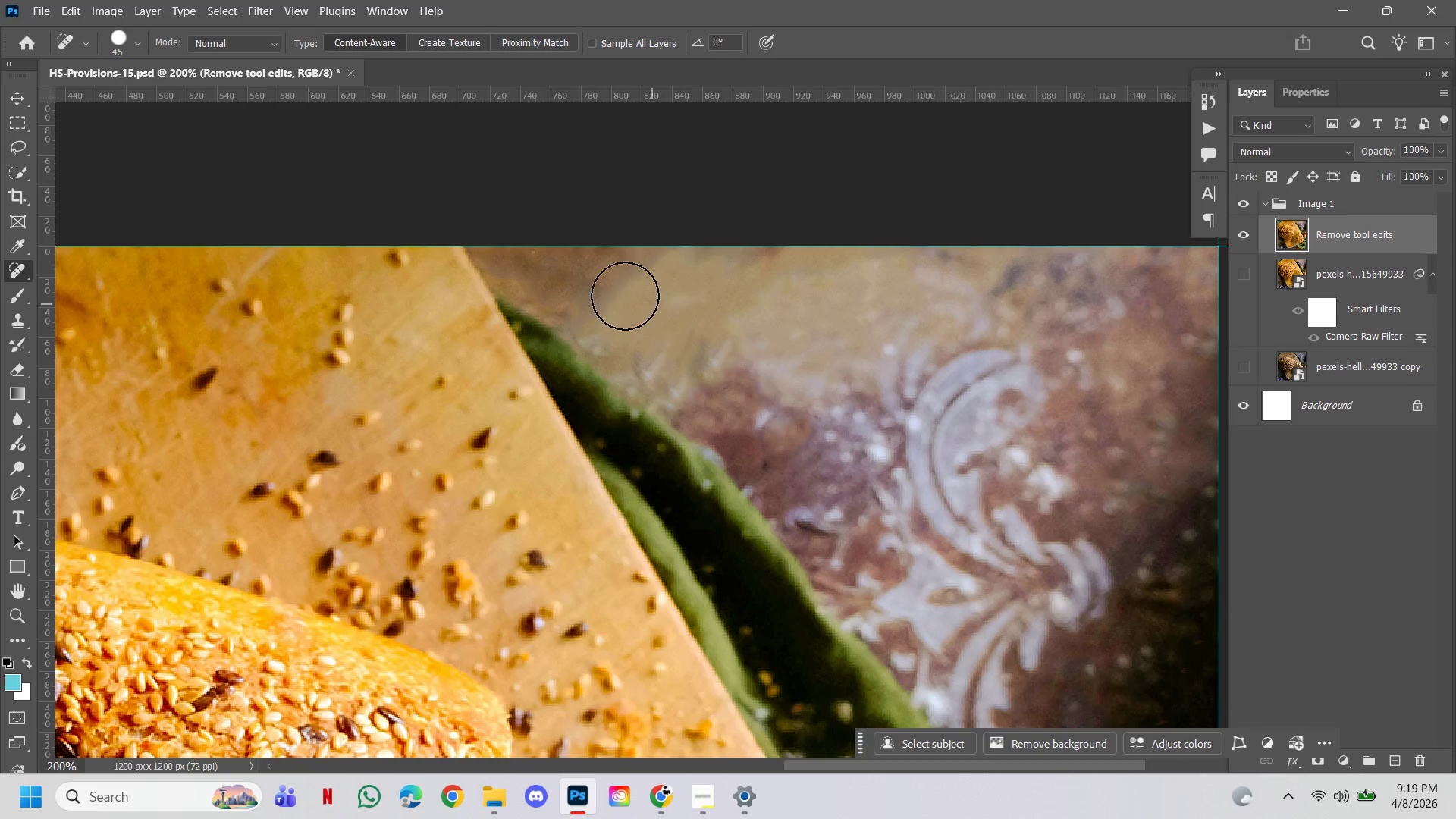 
left_click_drag(start_coordinate=[625, 296], to_coordinate=[548, 275])
 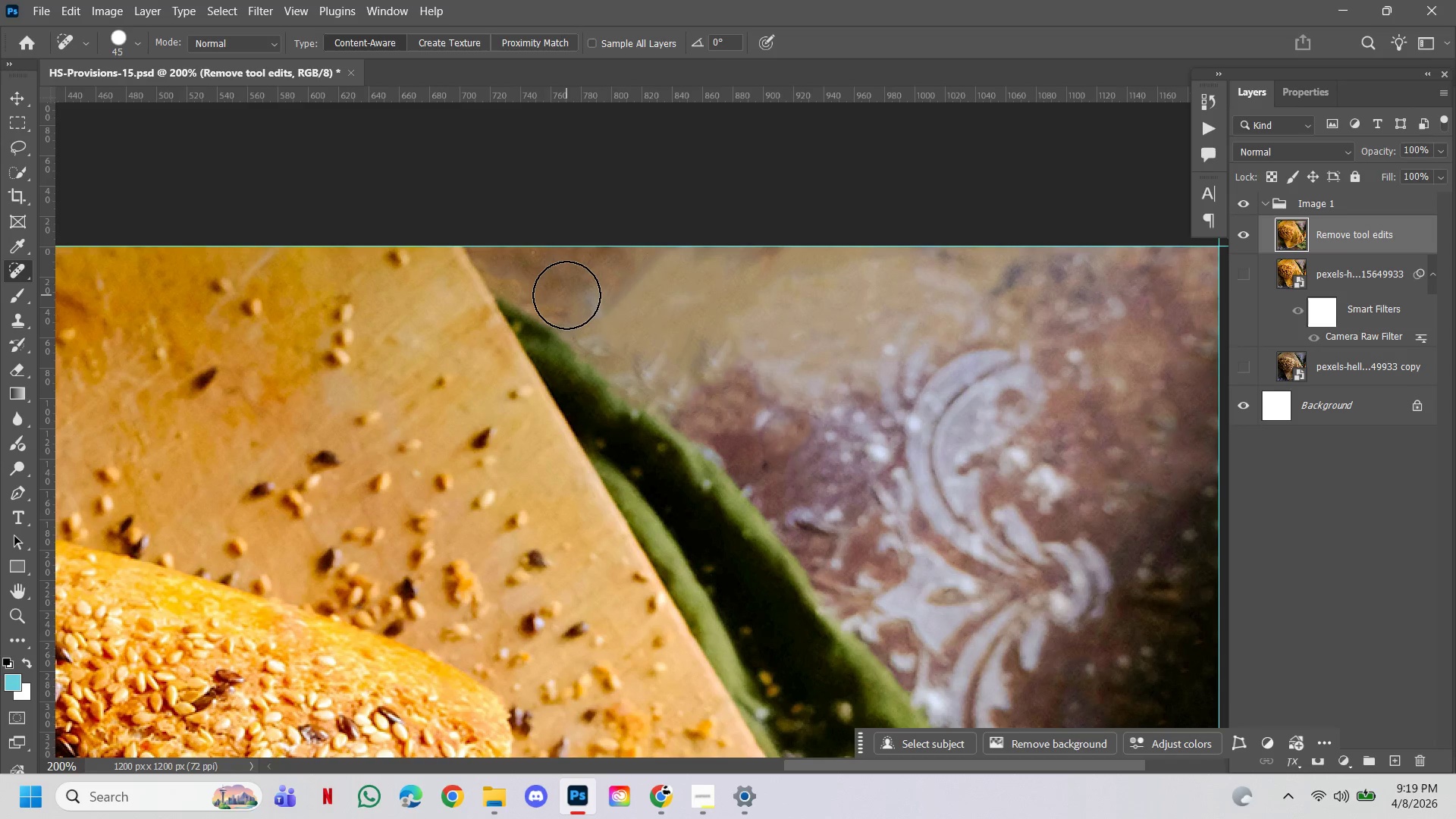 
left_click([566, 295])
 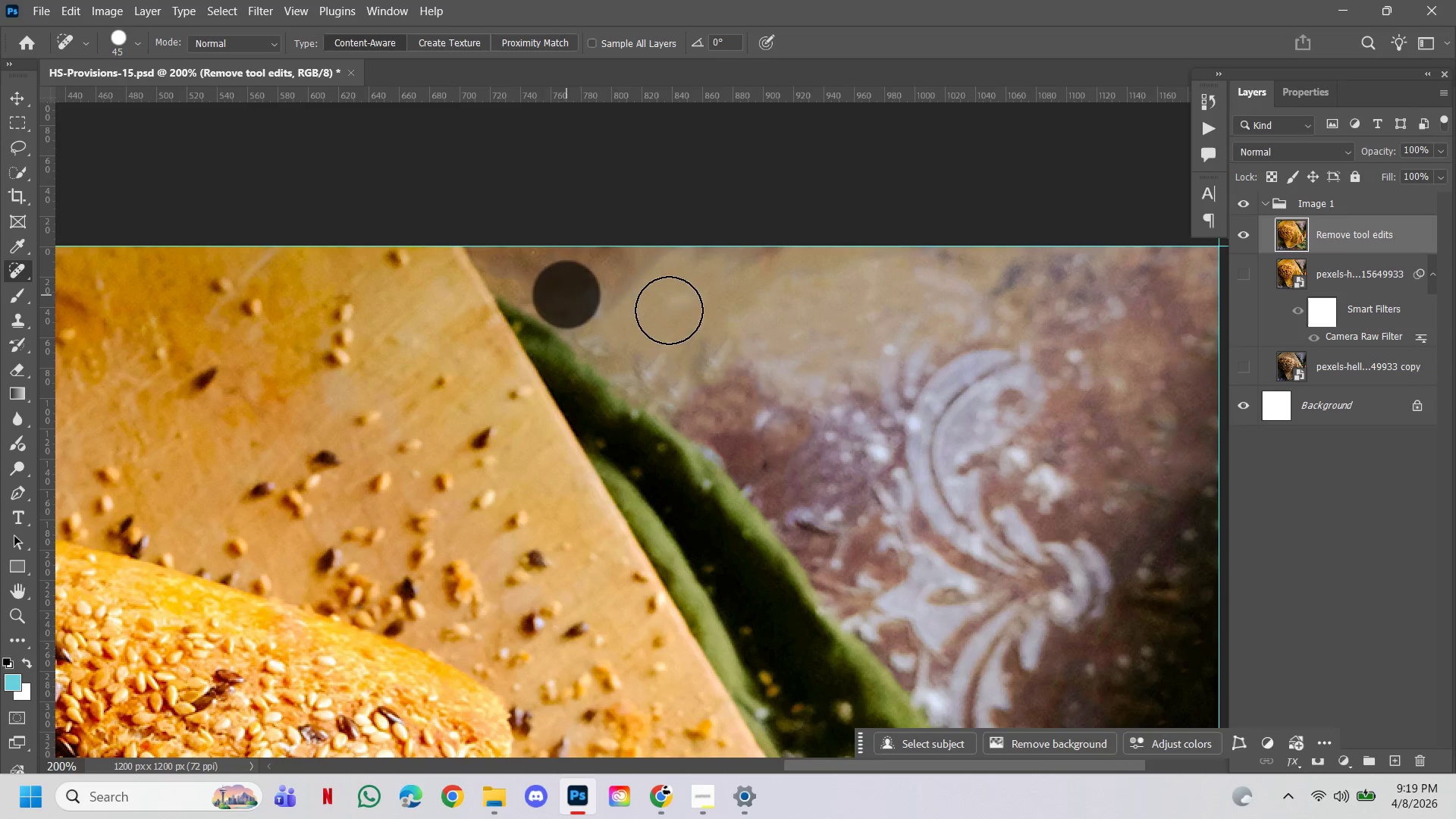 
hold_key(key=ControlLeft, duration=1.03)
 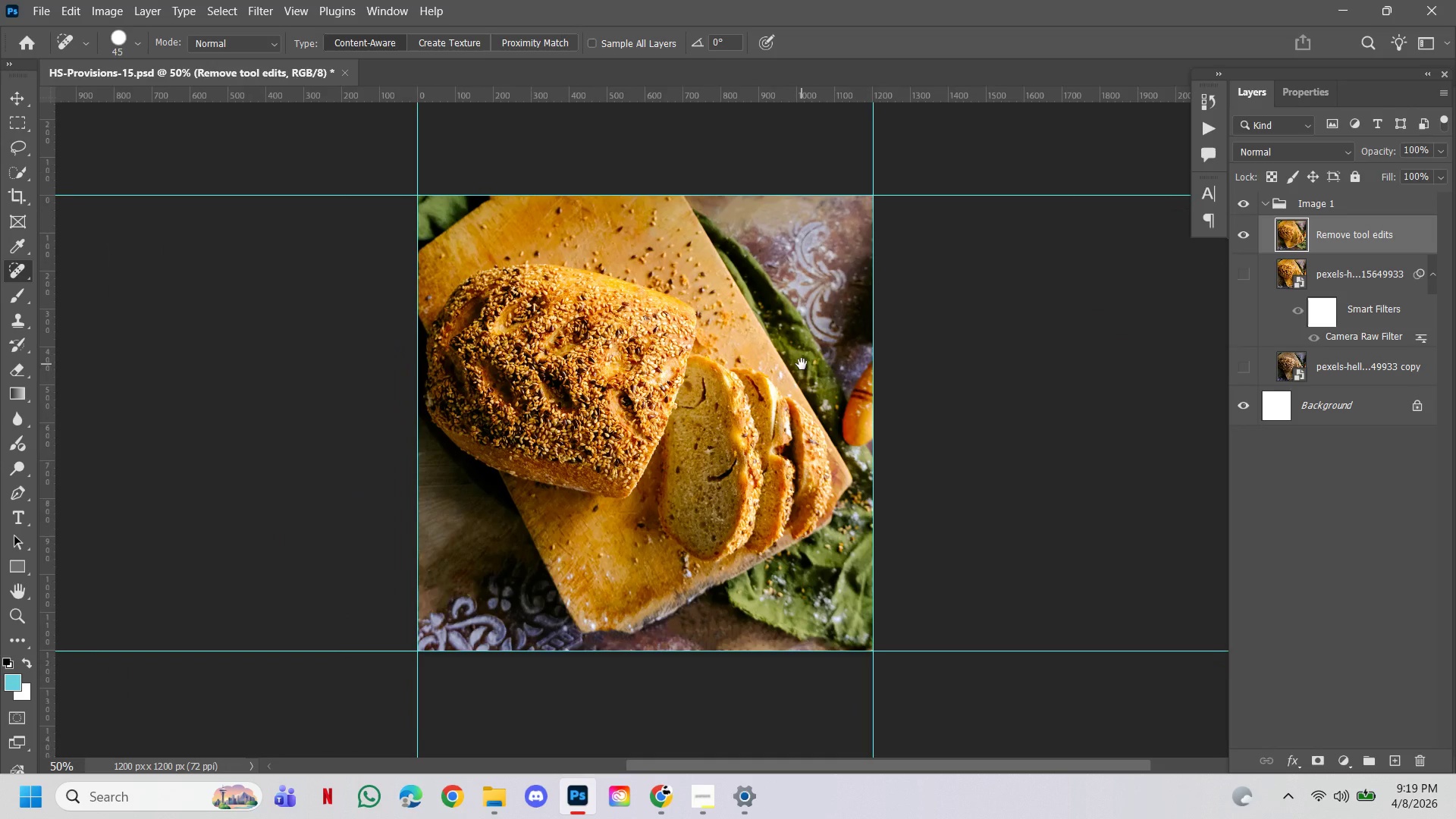 
hold_key(key=Space, duration=2.88)
 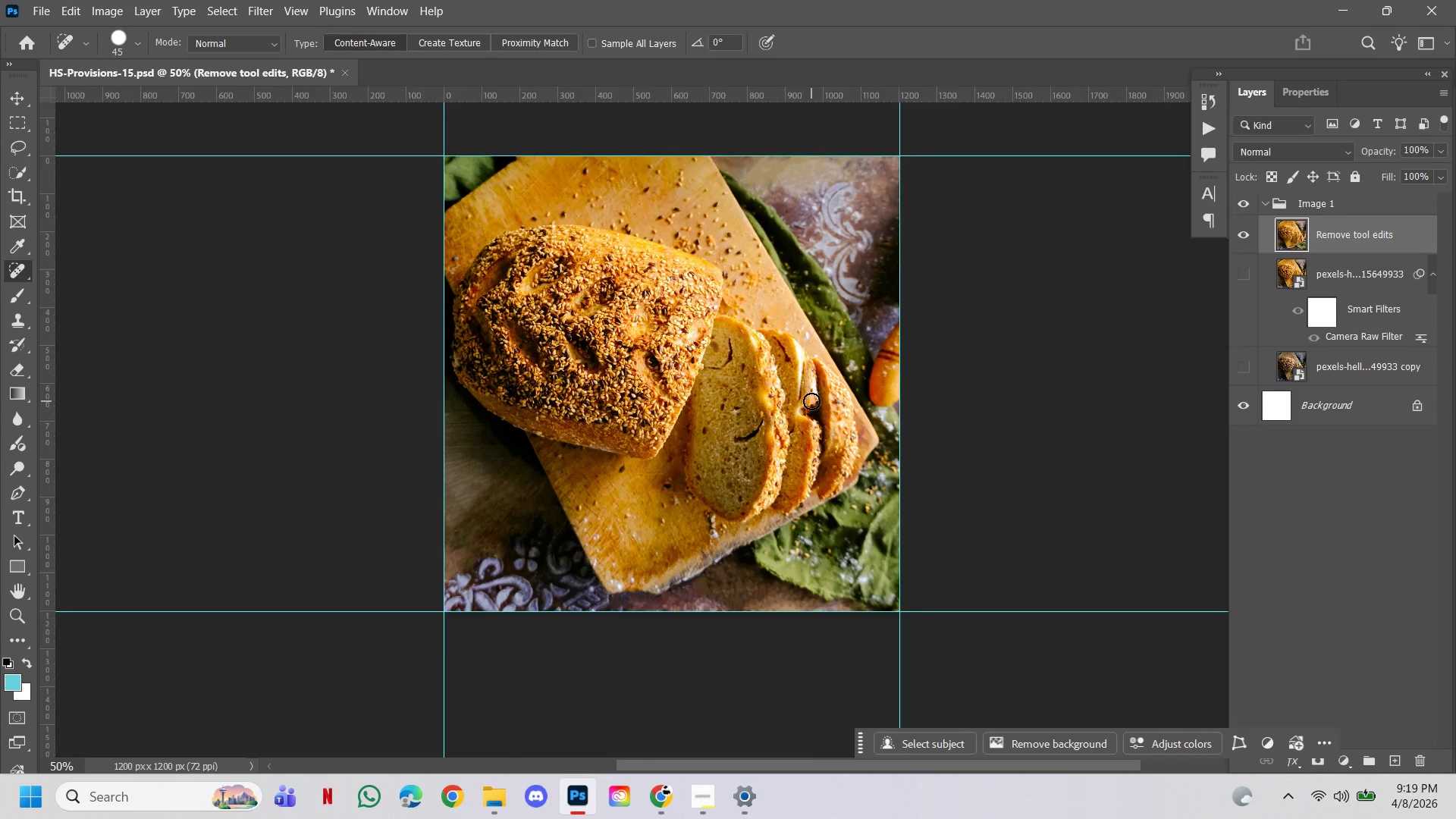 
hold_key(key=AltLeft, duration=0.98)
double_click([670, 311])
 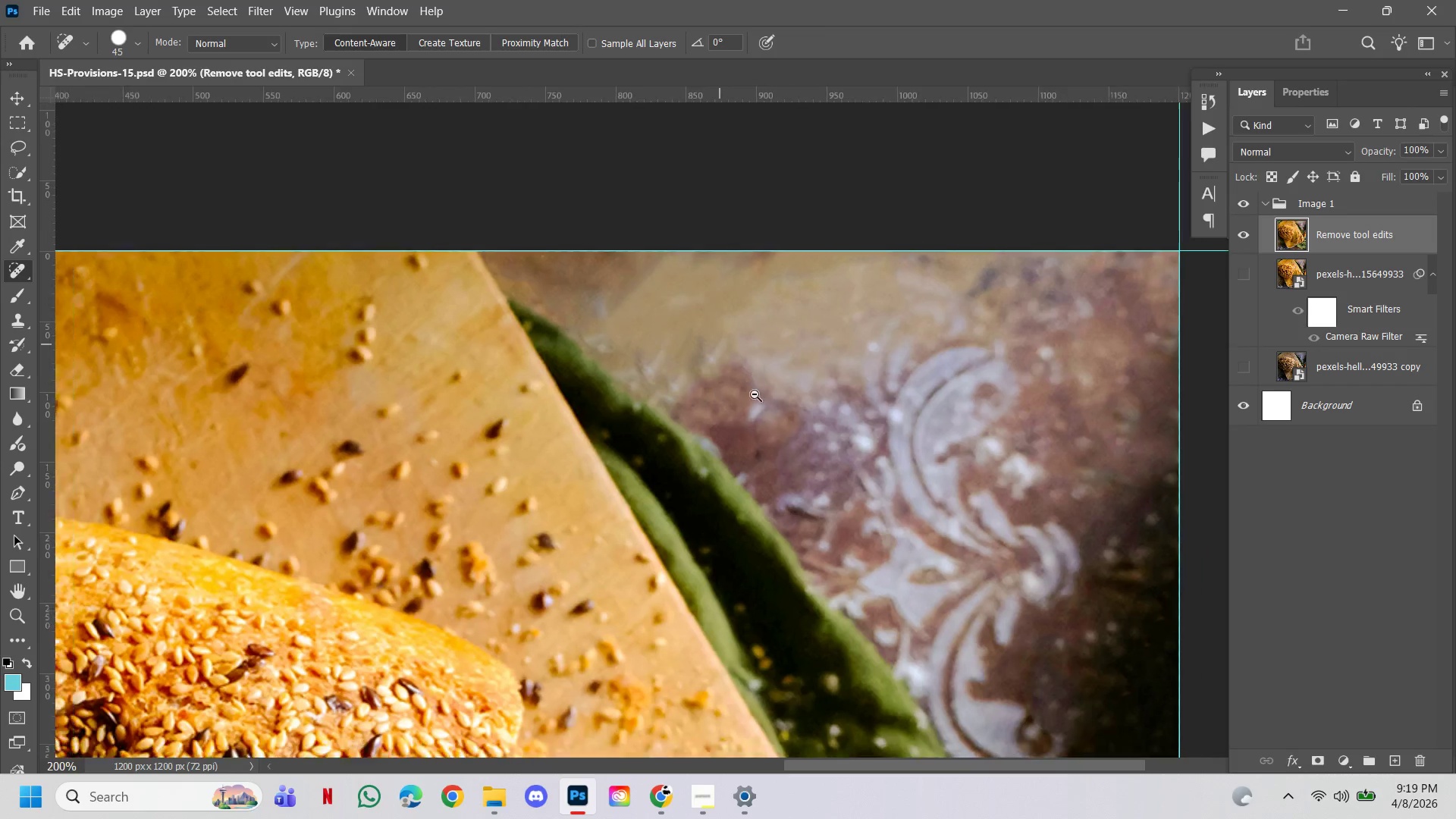 
triple_click([754, 395])
 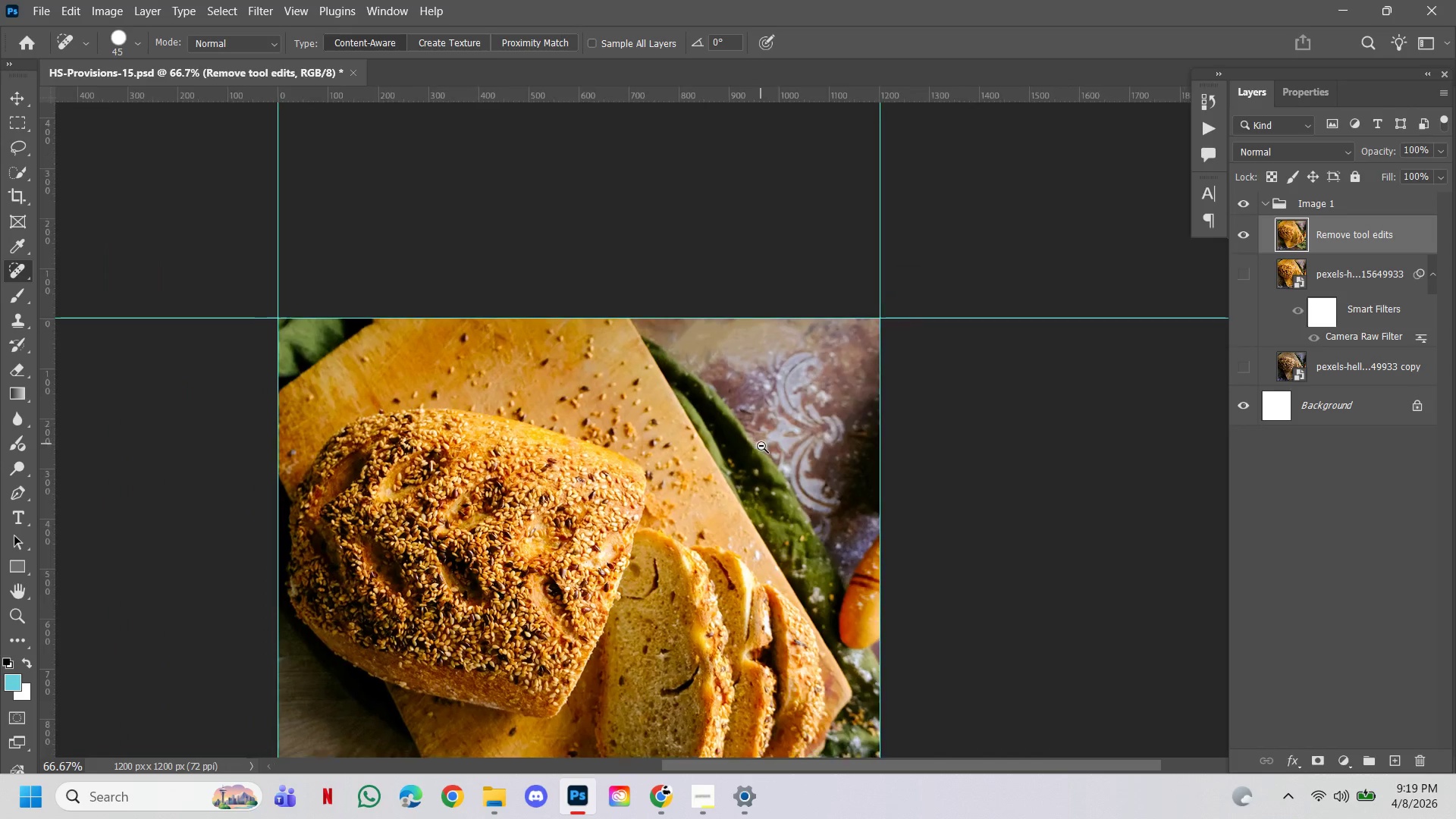 
left_click_drag(start_coordinate=[780, 517], to_coordinate=[802, 364])
 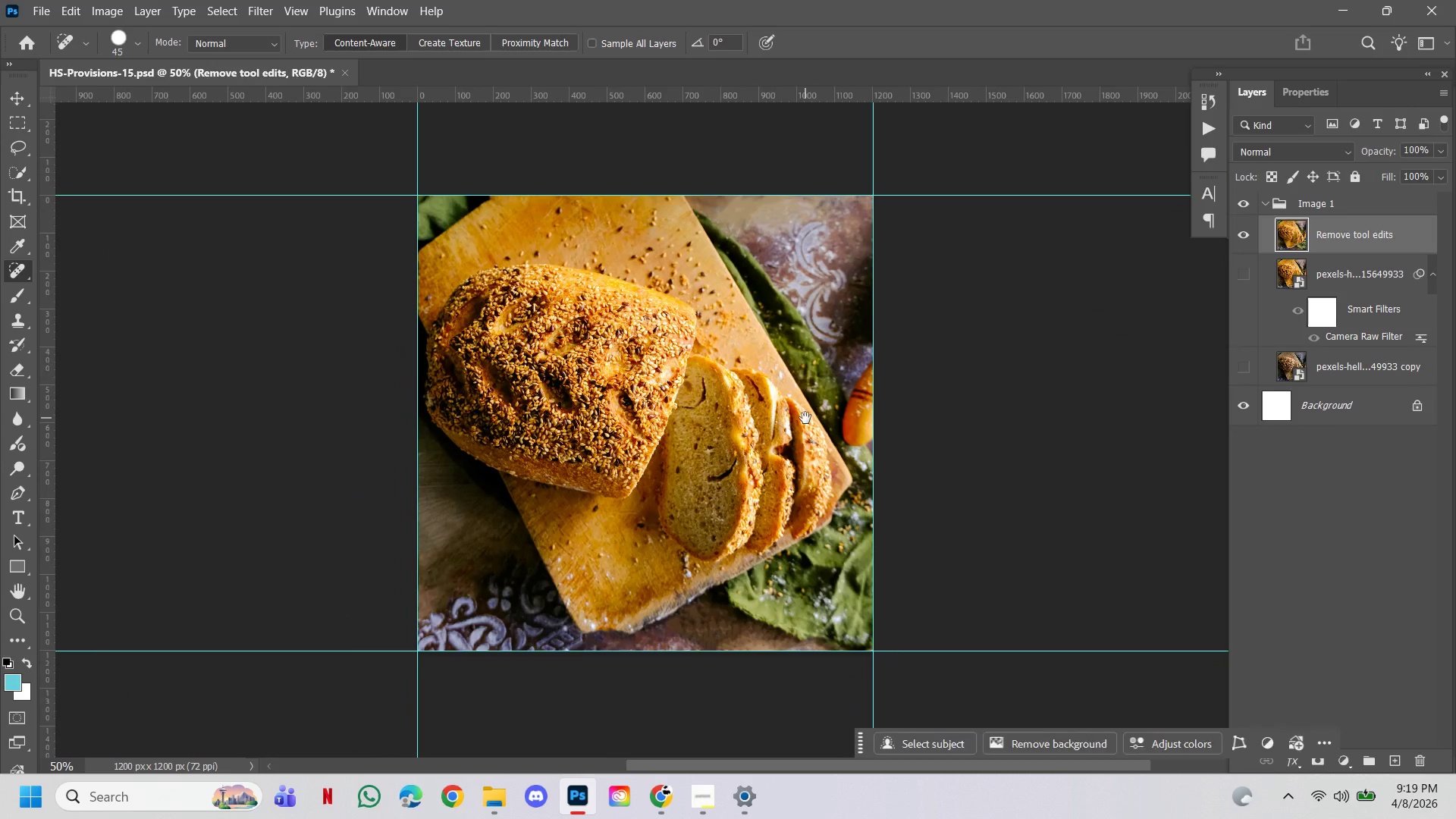 
left_click_drag(start_coordinate=[805, 418], to_coordinate=[792, 331])
 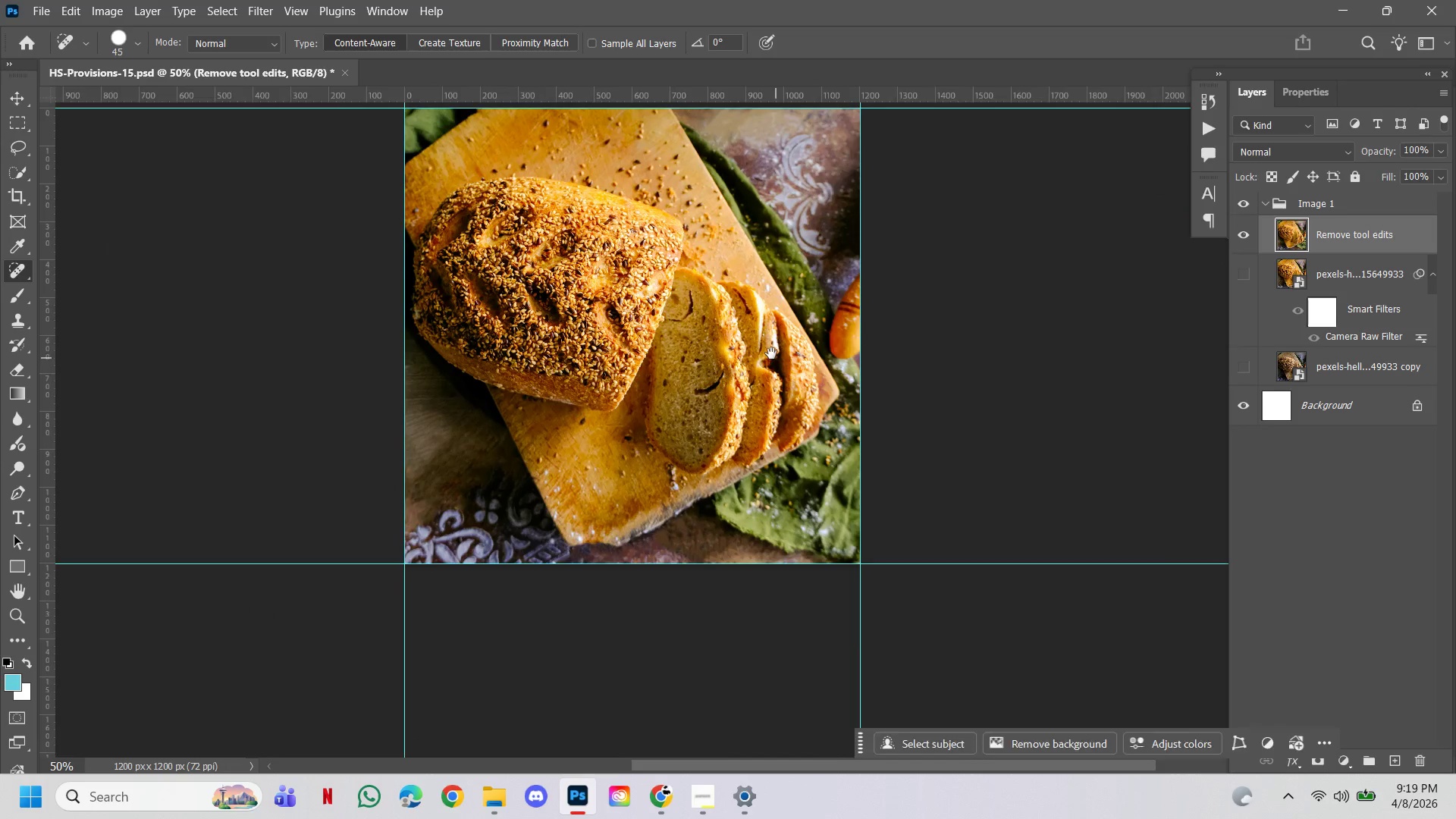 
left_click_drag(start_coordinate=[770, 353], to_coordinate=[810, 401])
 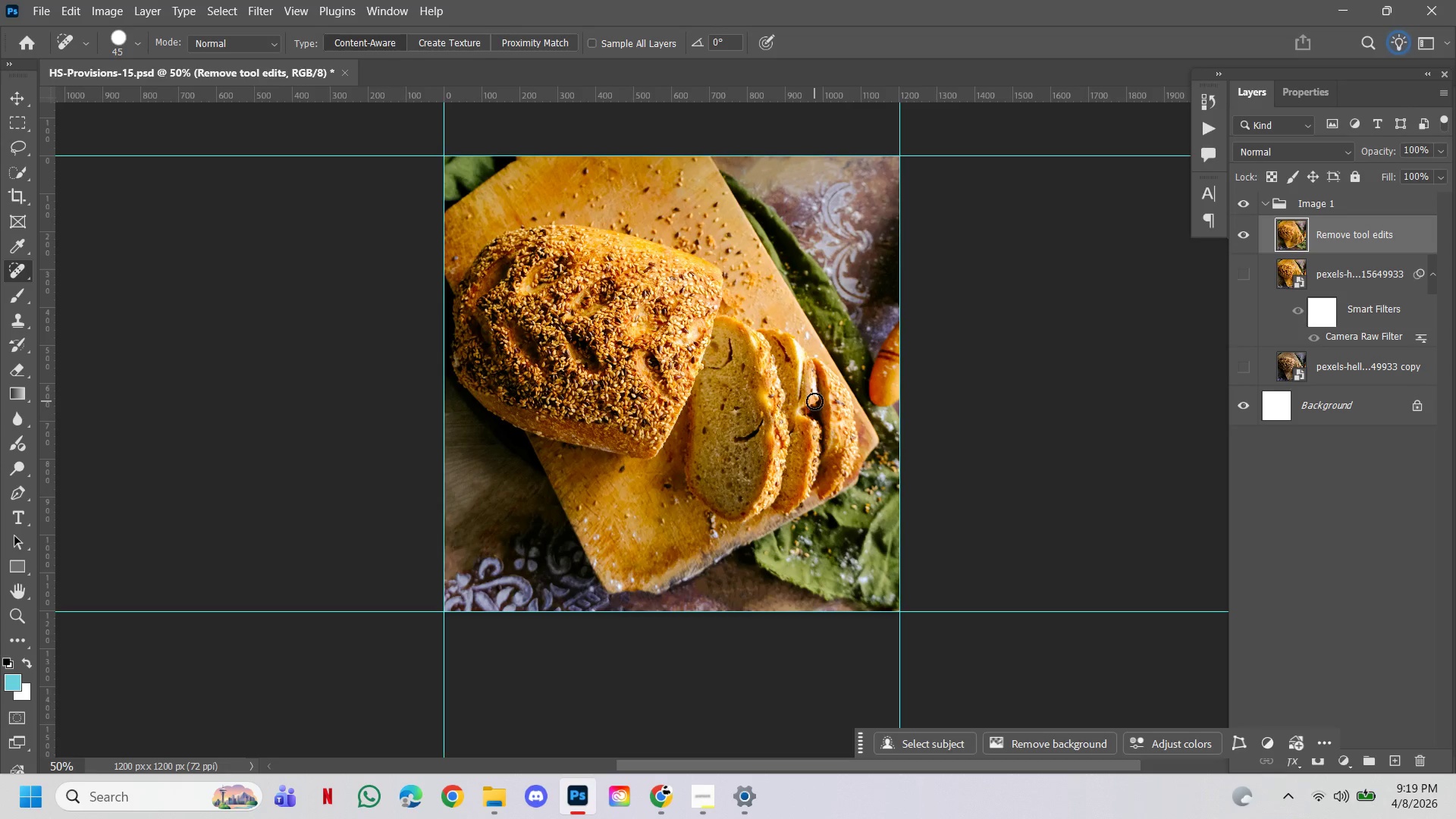 
hold_key(key=ControlLeft, duration=0.98)
 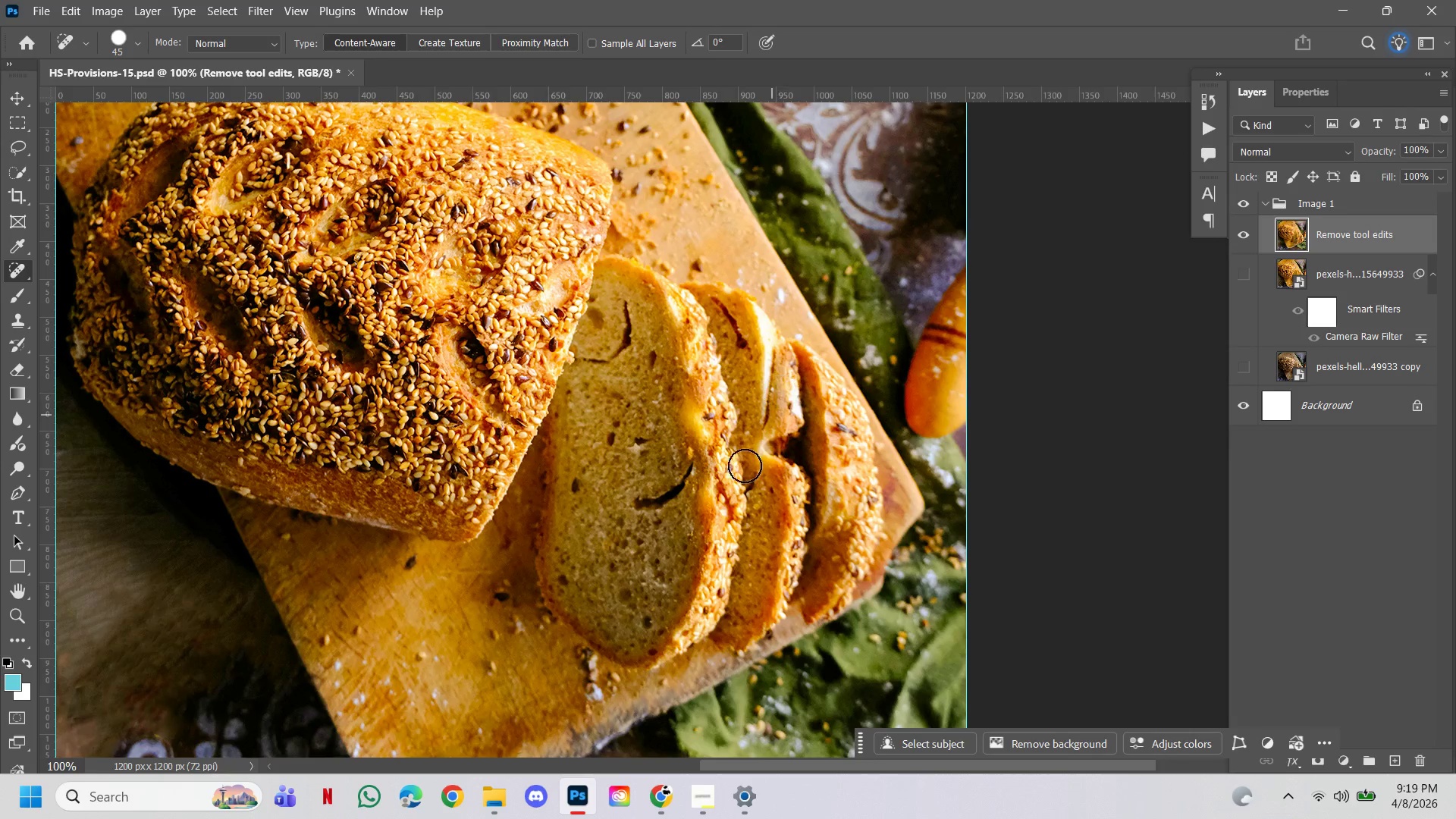 
hold_key(key=Space, duration=0.92)
 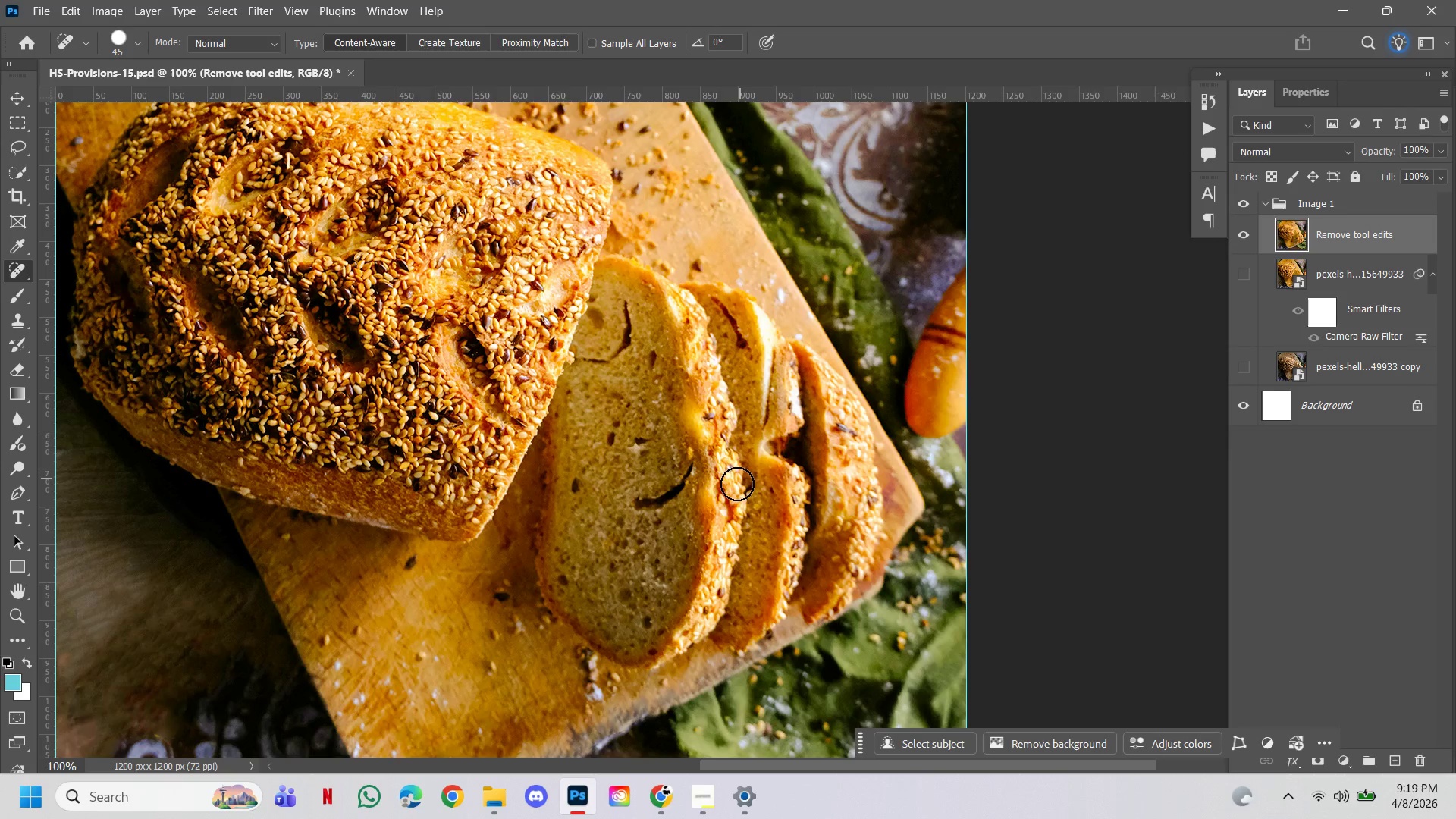 
left_click([883, 356])
 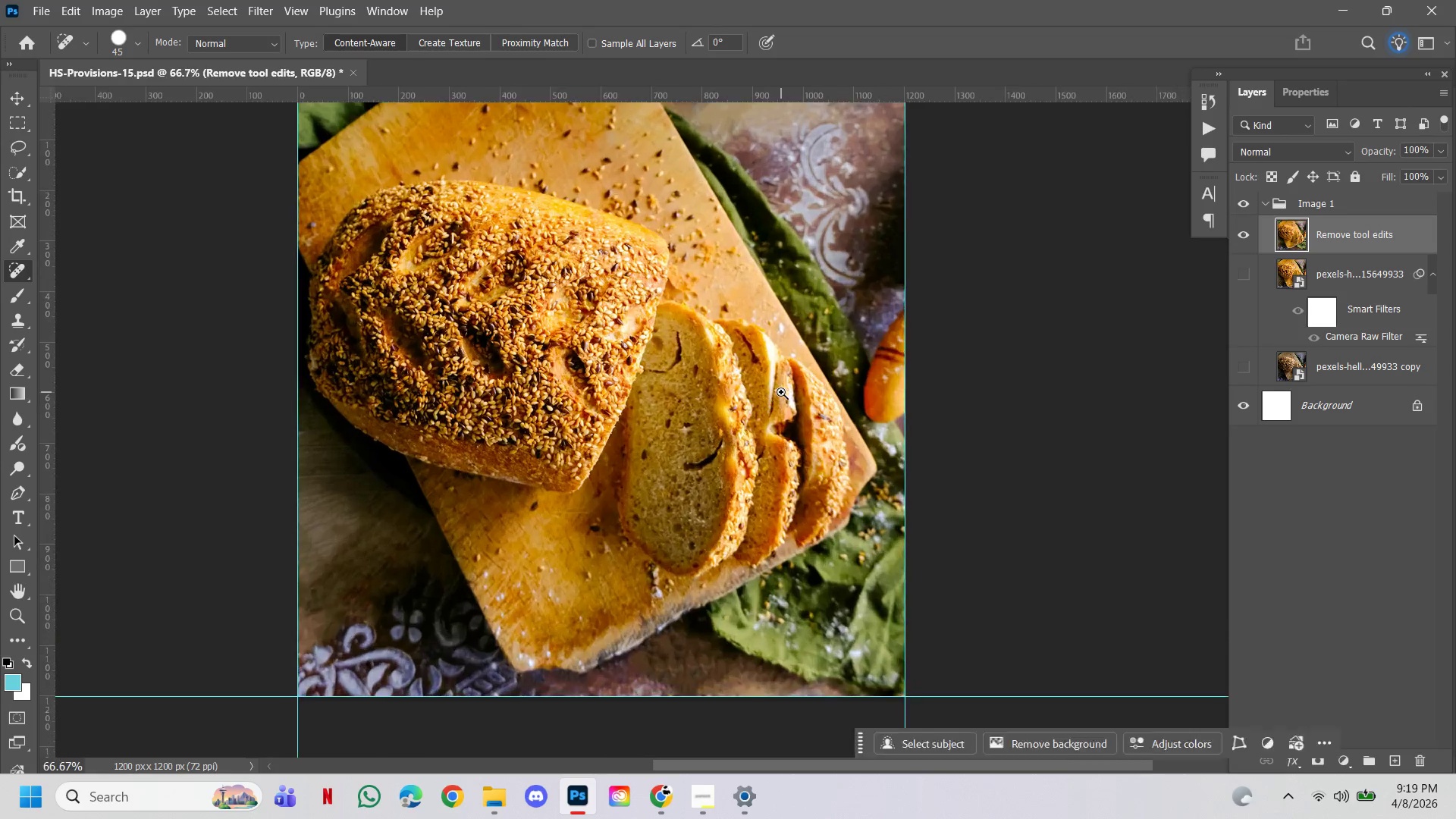 
double_click([781, 392])
 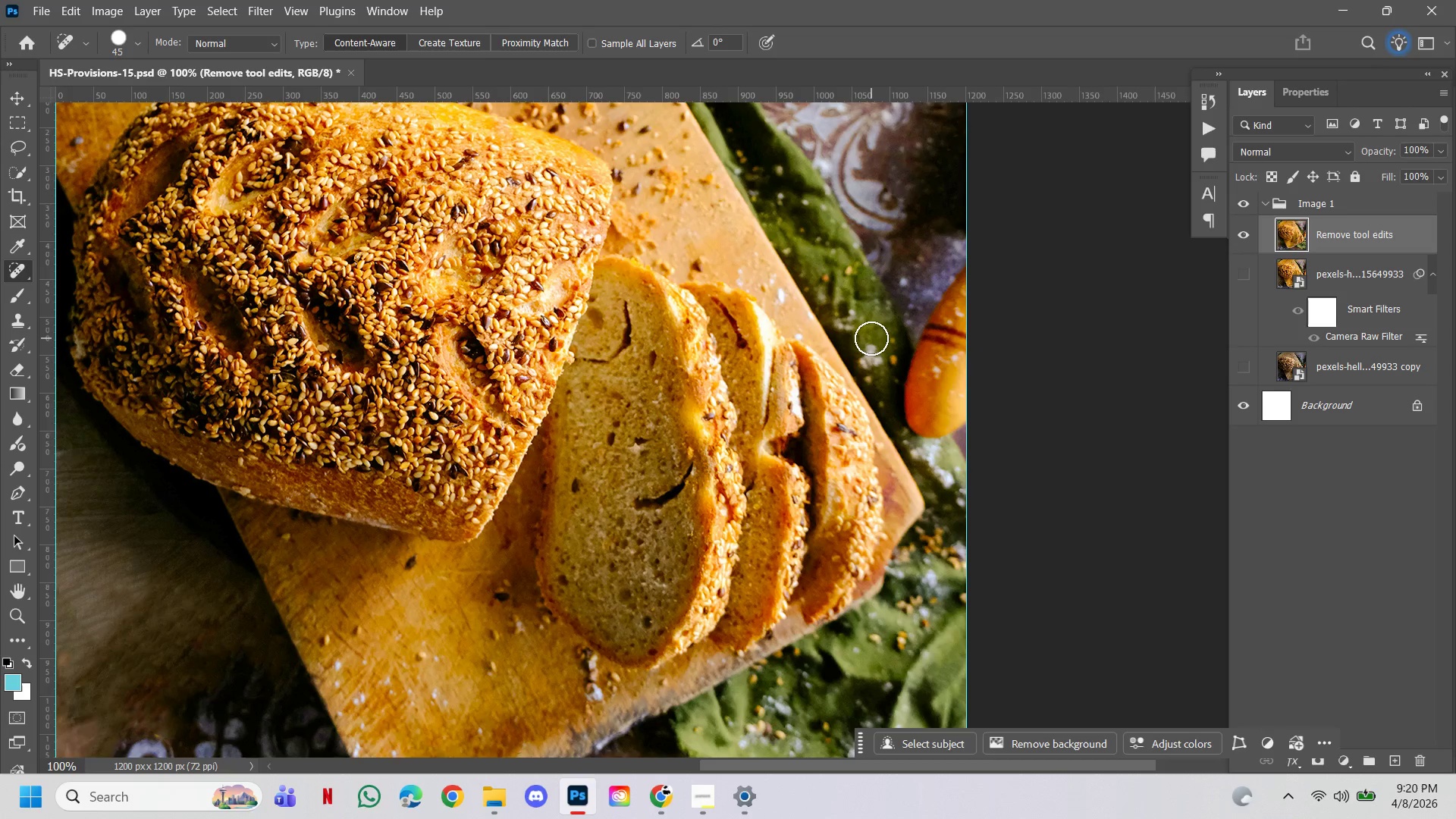 
wait(18.33)
 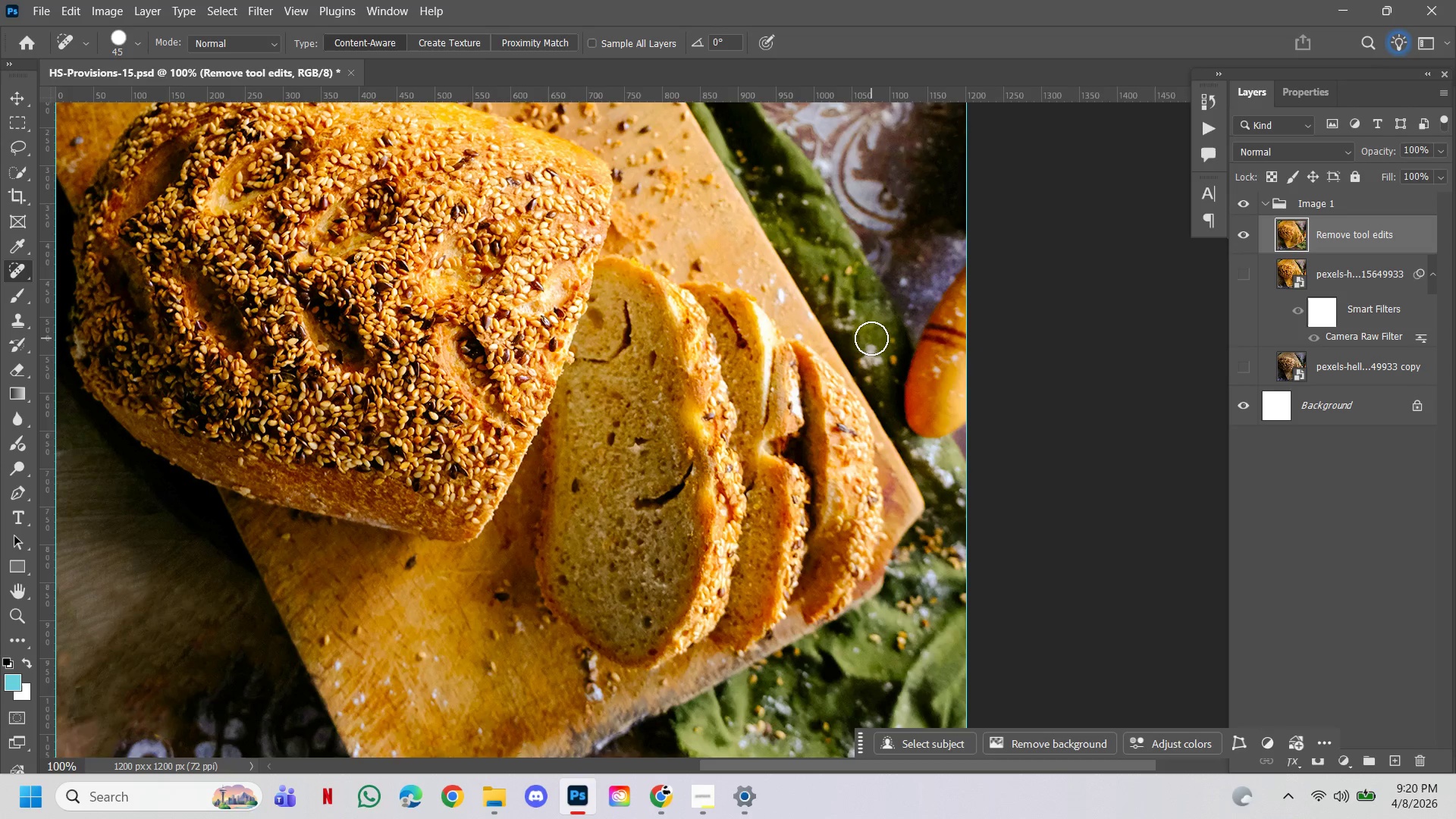 
hold_key(key=ControlLeft, duration=1.02)
 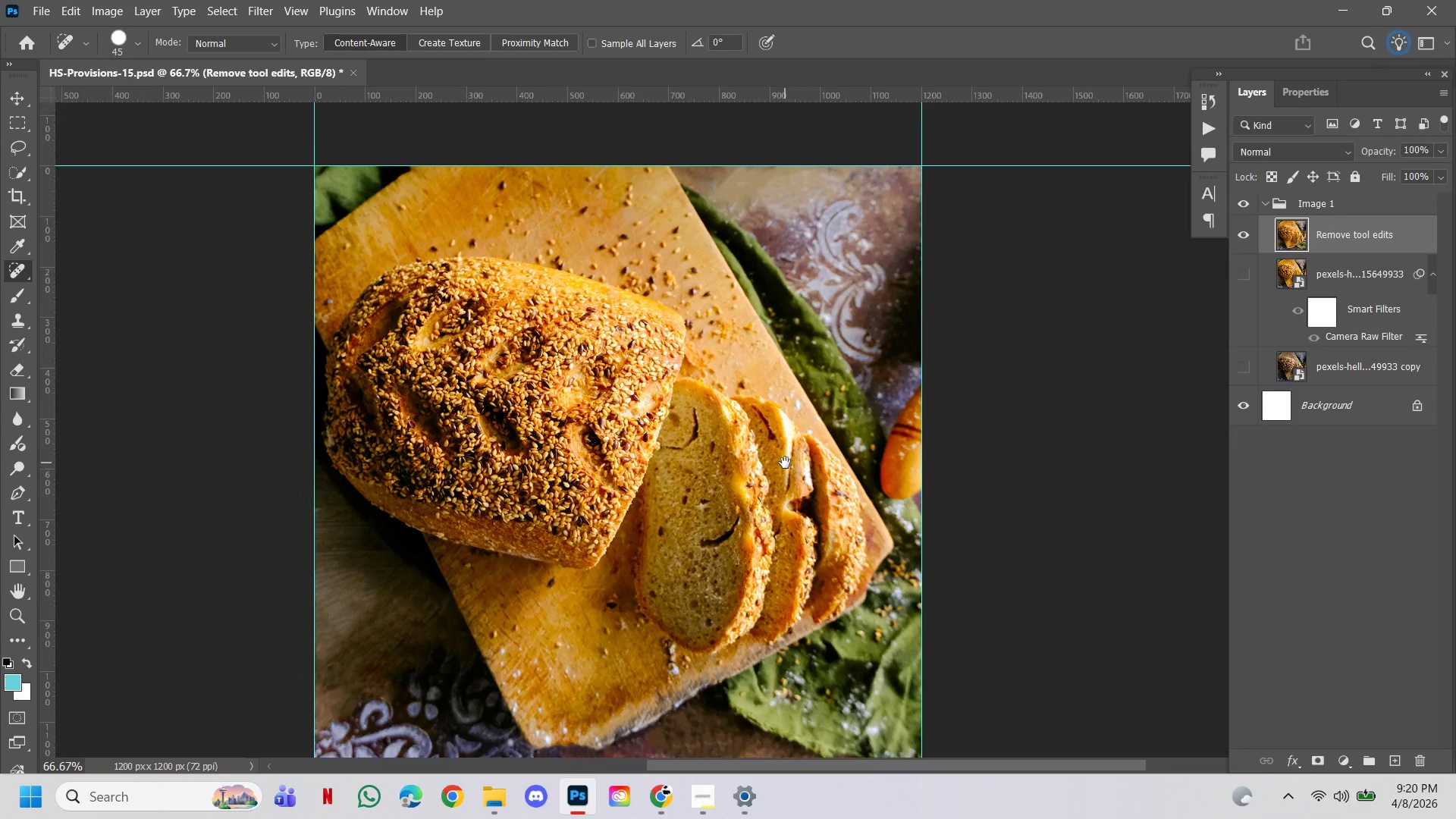 
hold_key(key=Space, duration=12.73)
 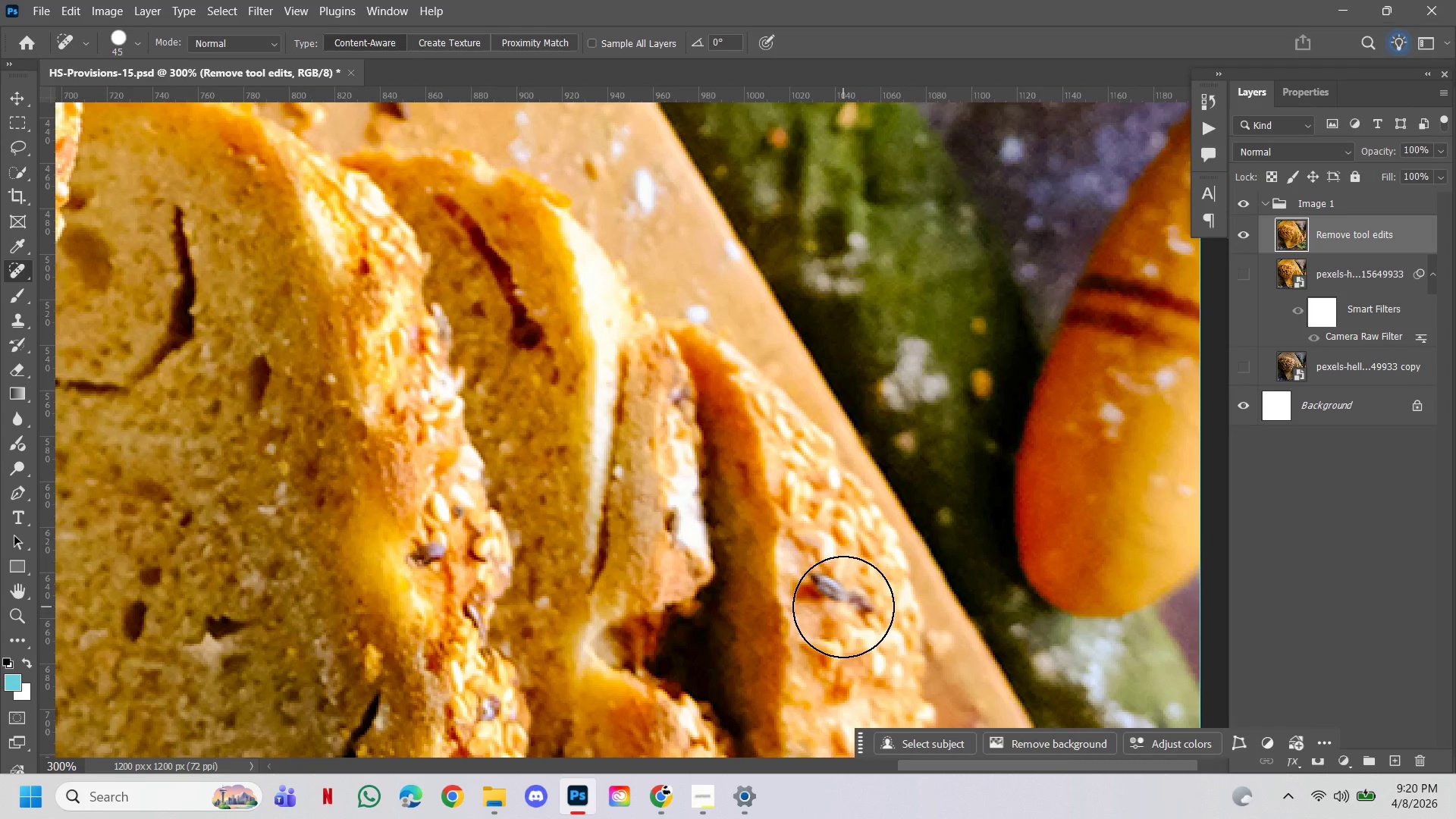 
hold_key(key=AltLeft, duration=0.77)
left_click([755, 426])
 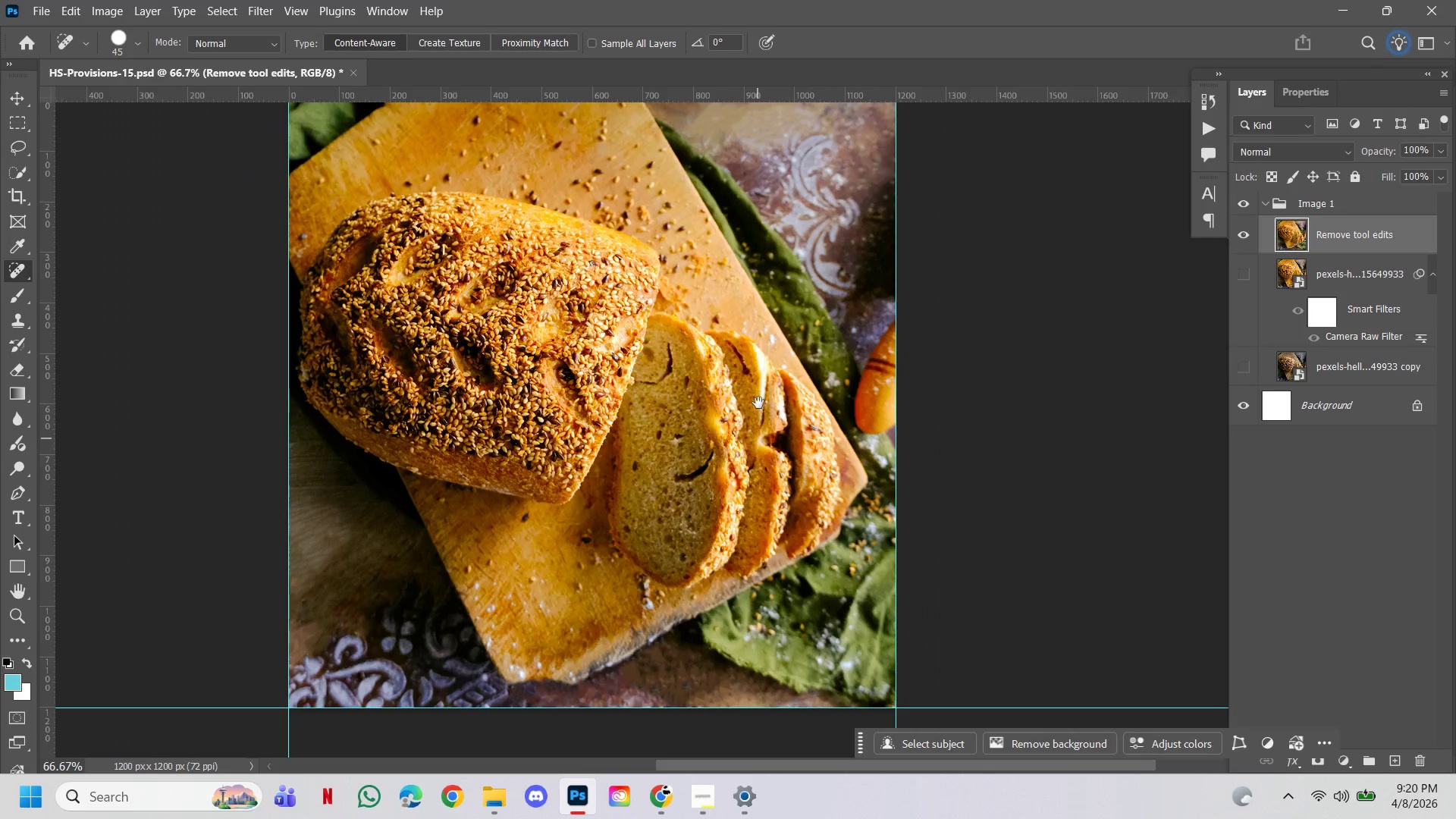 
left_click_drag(start_coordinate=[759, 397], to_coordinate=[785, 463])
 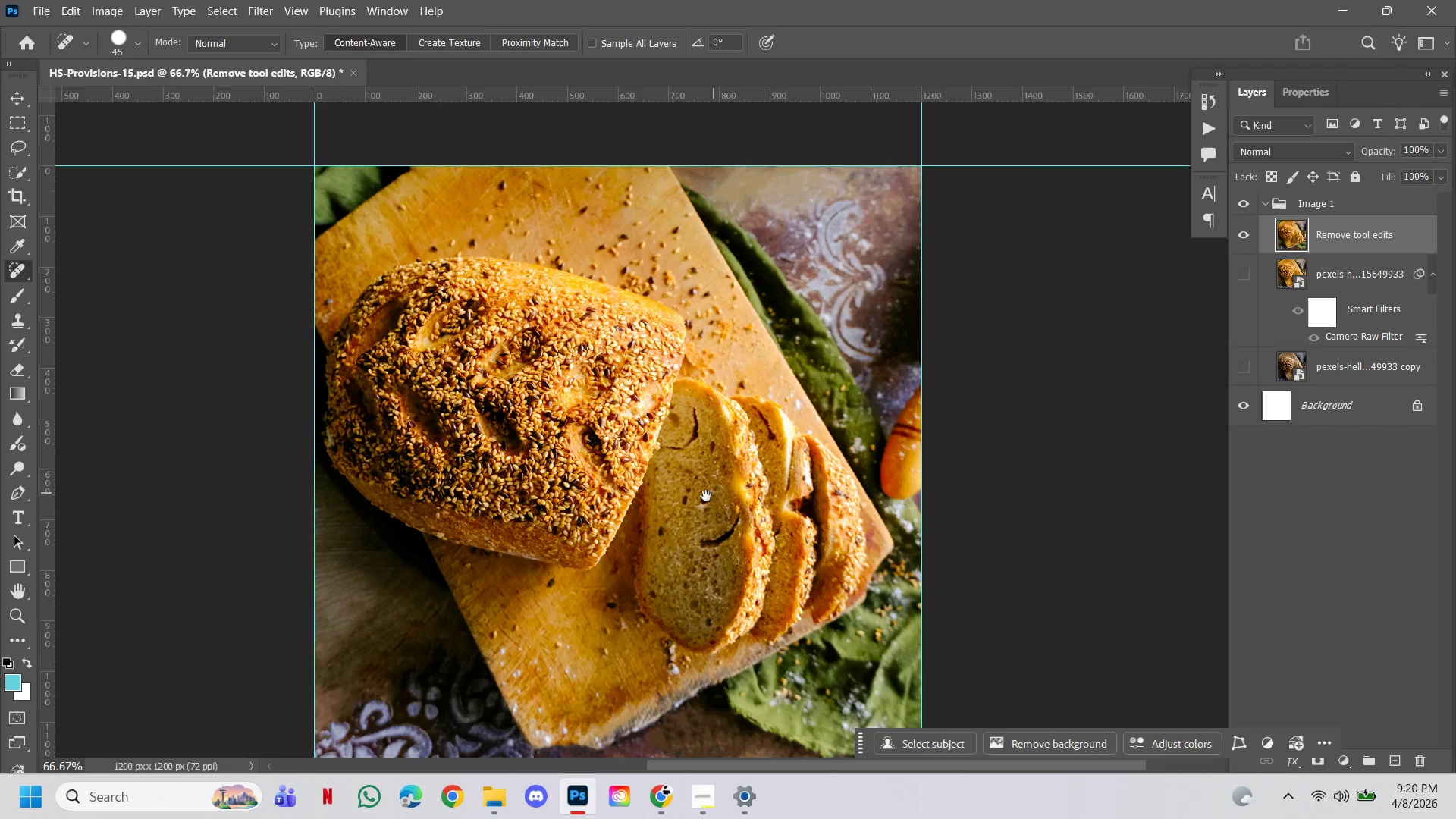 
hold_key(key=ControlLeft, duration=0.39)
 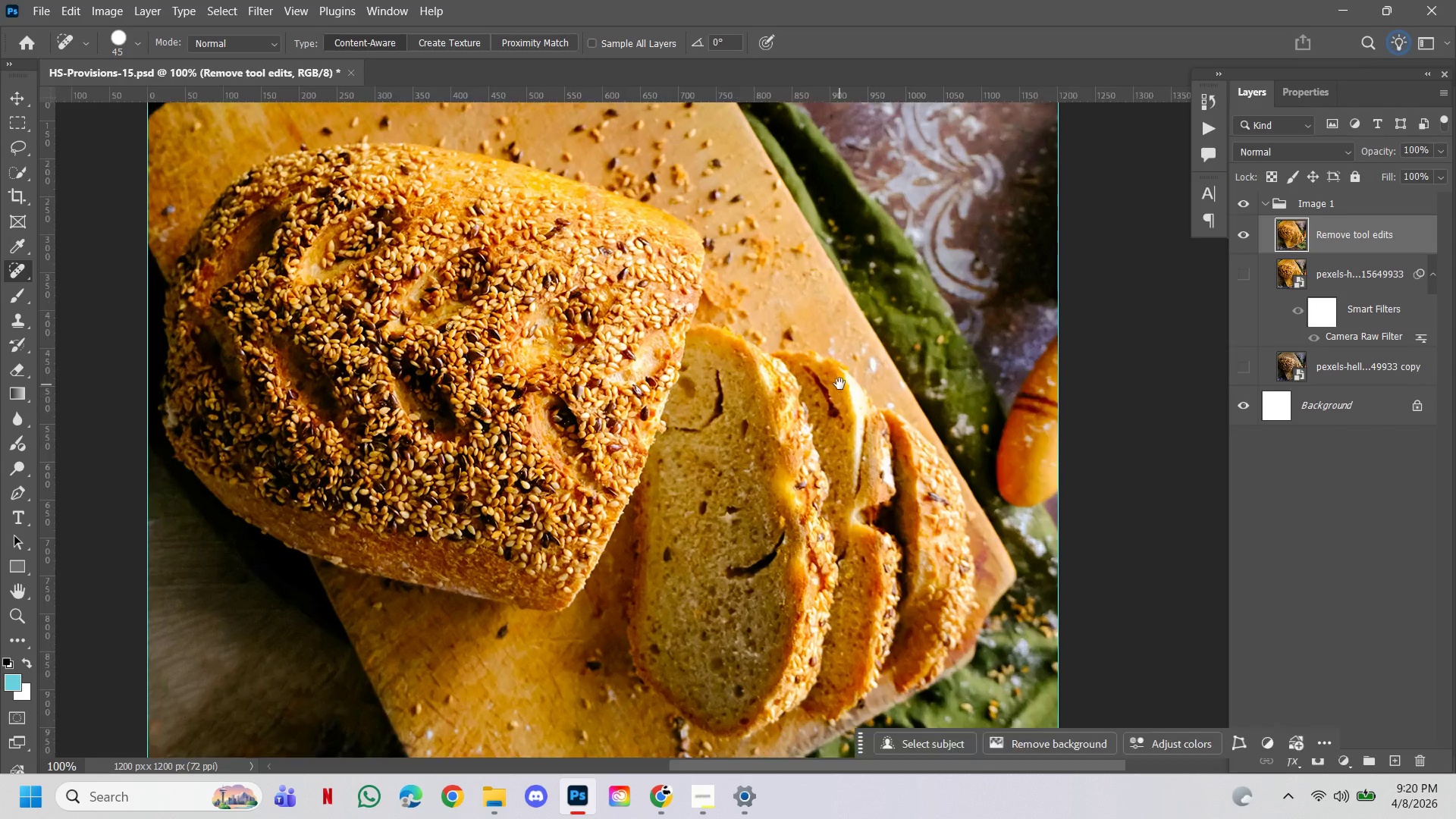 
left_click_drag(start_coordinate=[839, 384], to_coordinate=[846, 485])
 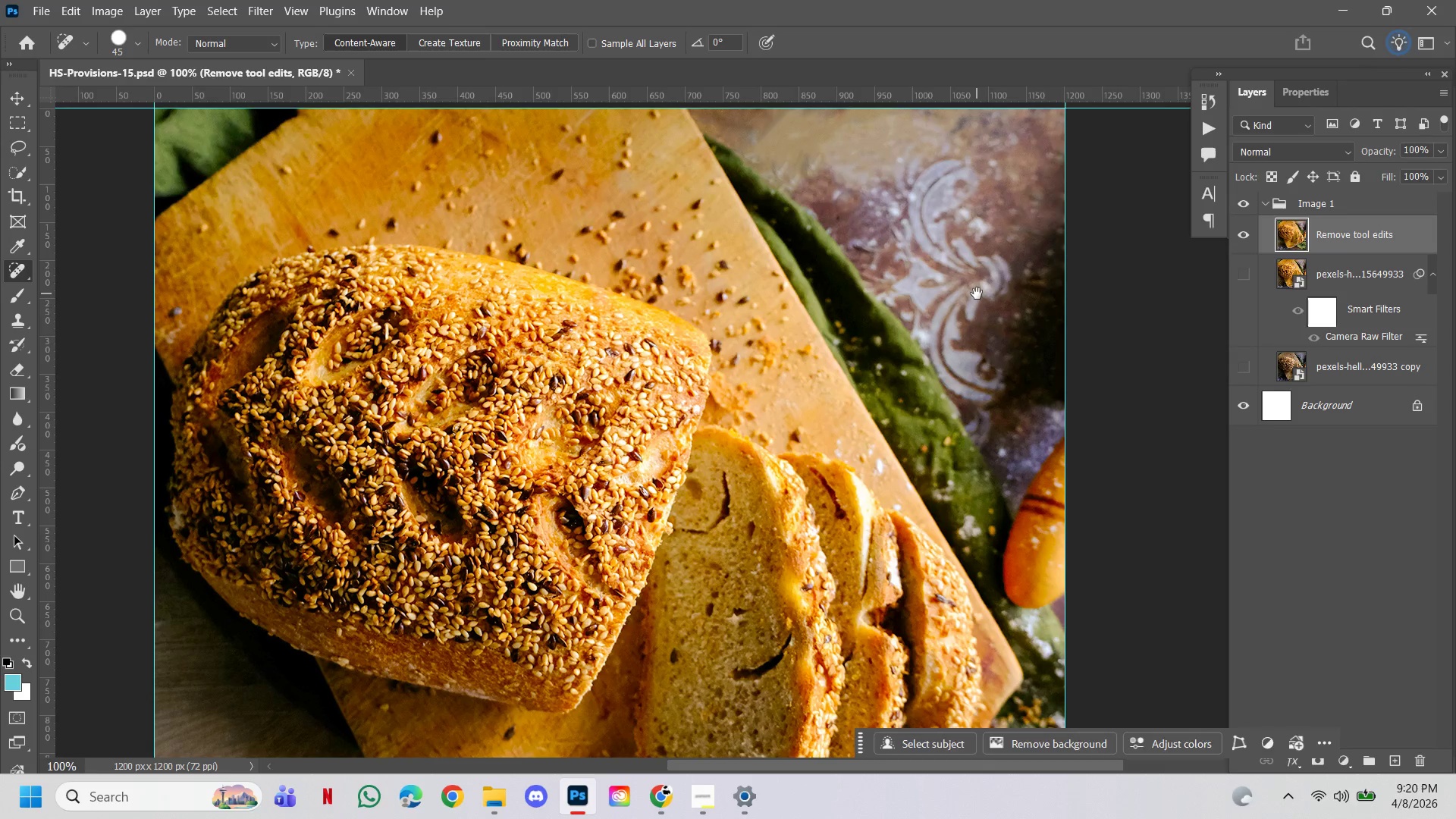 
left_click_drag(start_coordinate=[977, 293], to_coordinate=[934, 366])
 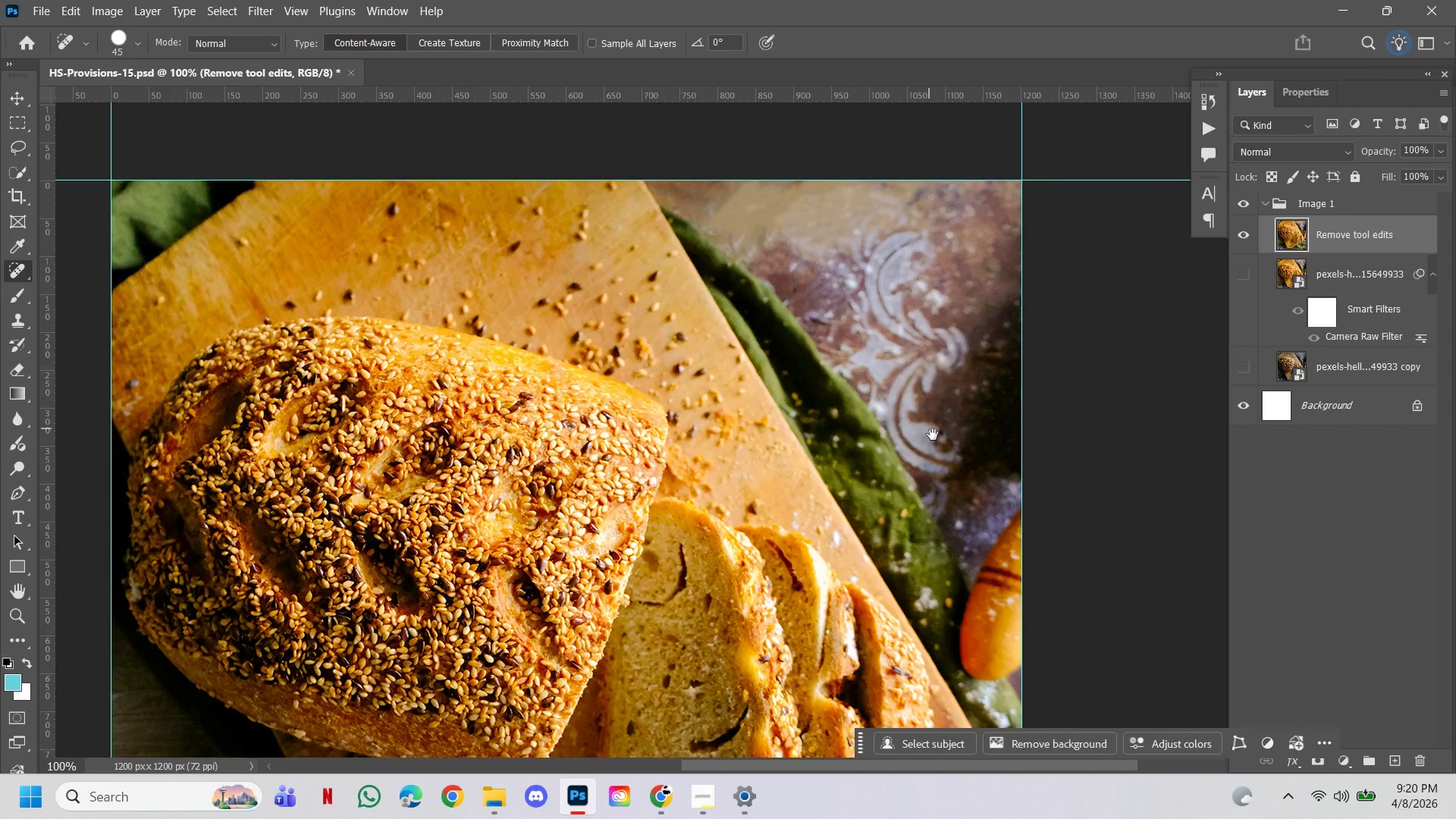 
left_click_drag(start_coordinate=[933, 435], to_coordinate=[909, 325])
 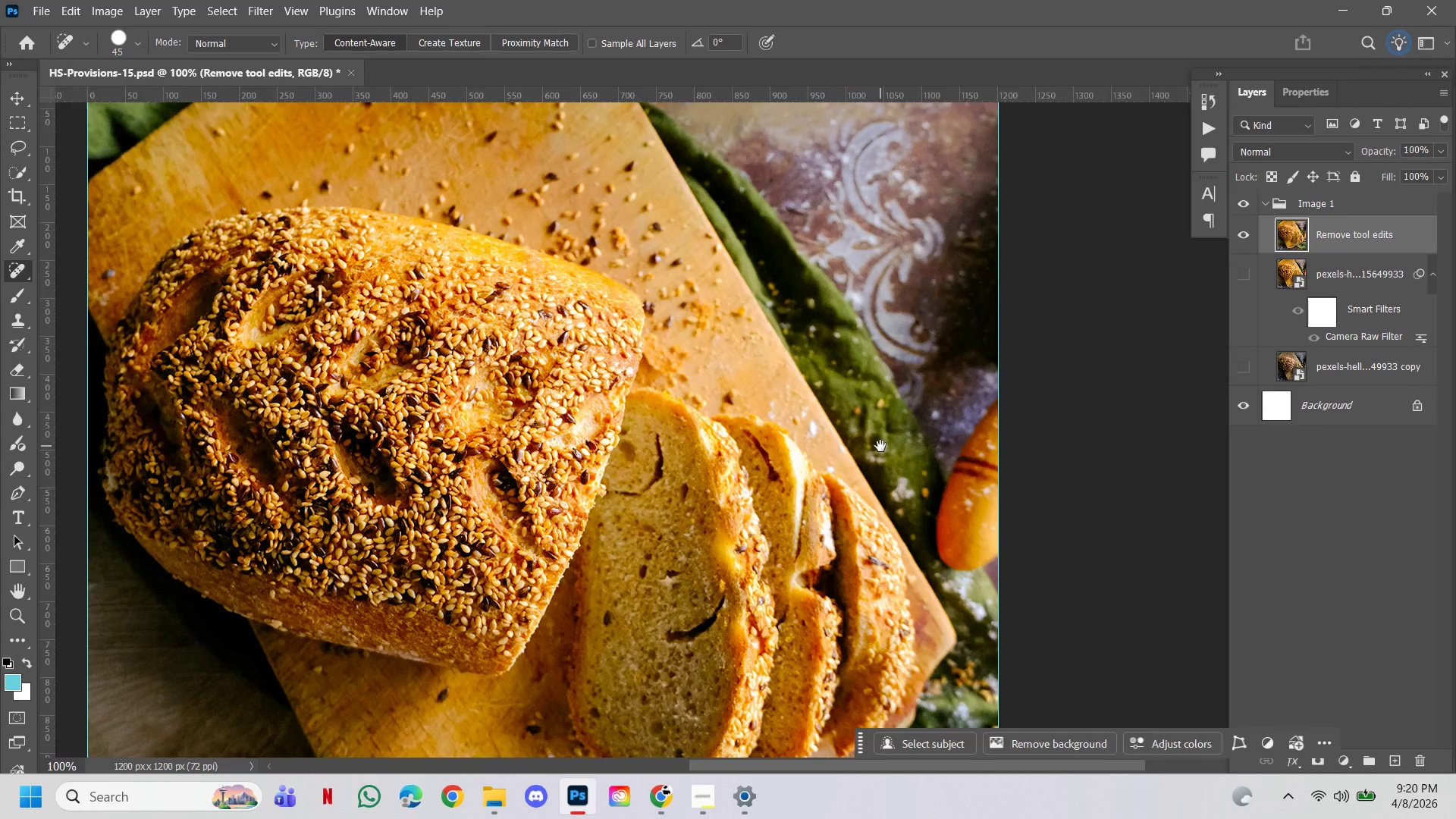 
left_click_drag(start_coordinate=[880, 446], to_coordinate=[891, 389])
 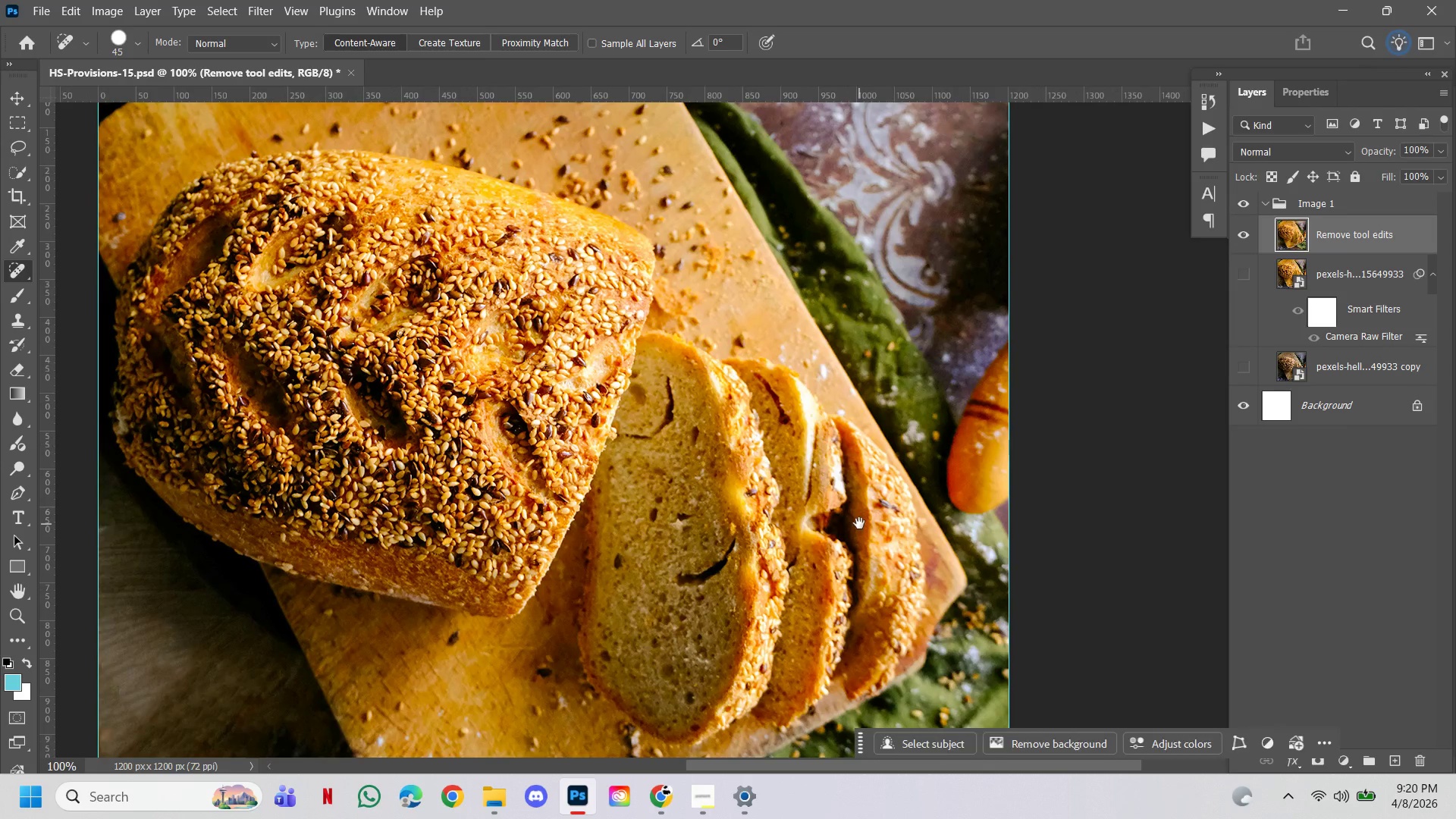 
left_click_drag(start_coordinate=[859, 523], to_coordinate=[955, 348])
 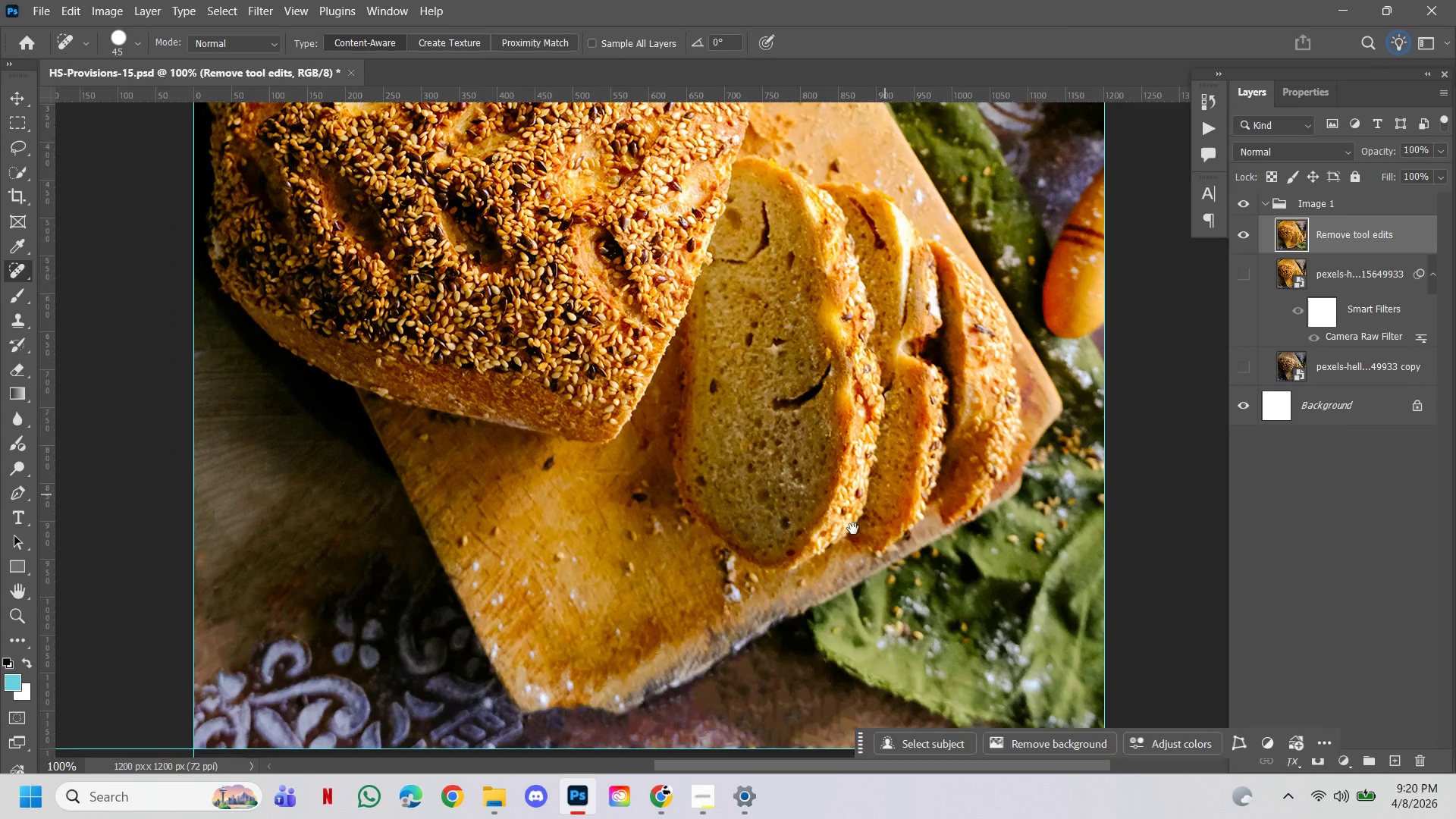 
left_click_drag(start_coordinate=[853, 529], to_coordinate=[904, 364])